 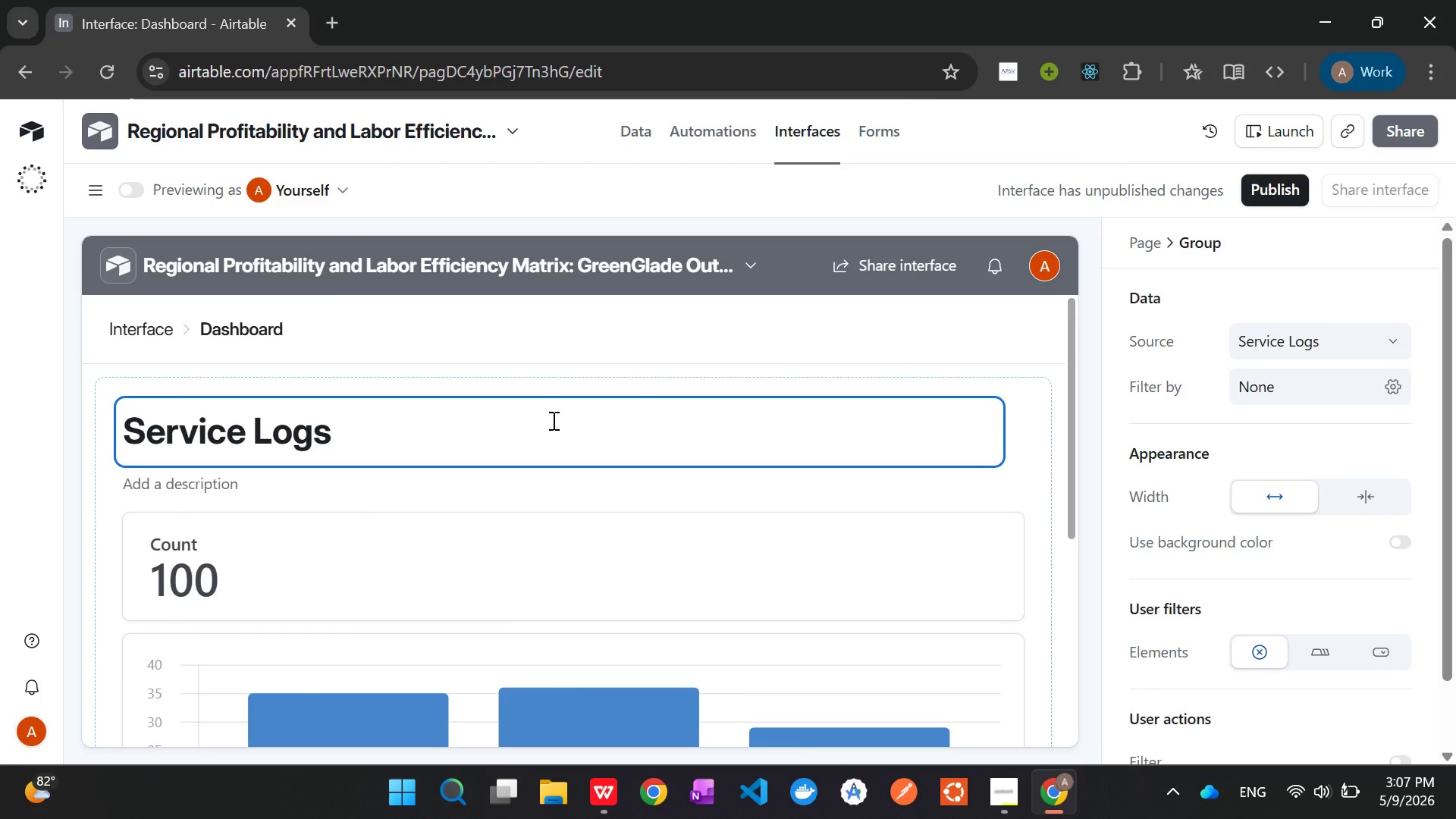 
left_click([885, 344])
 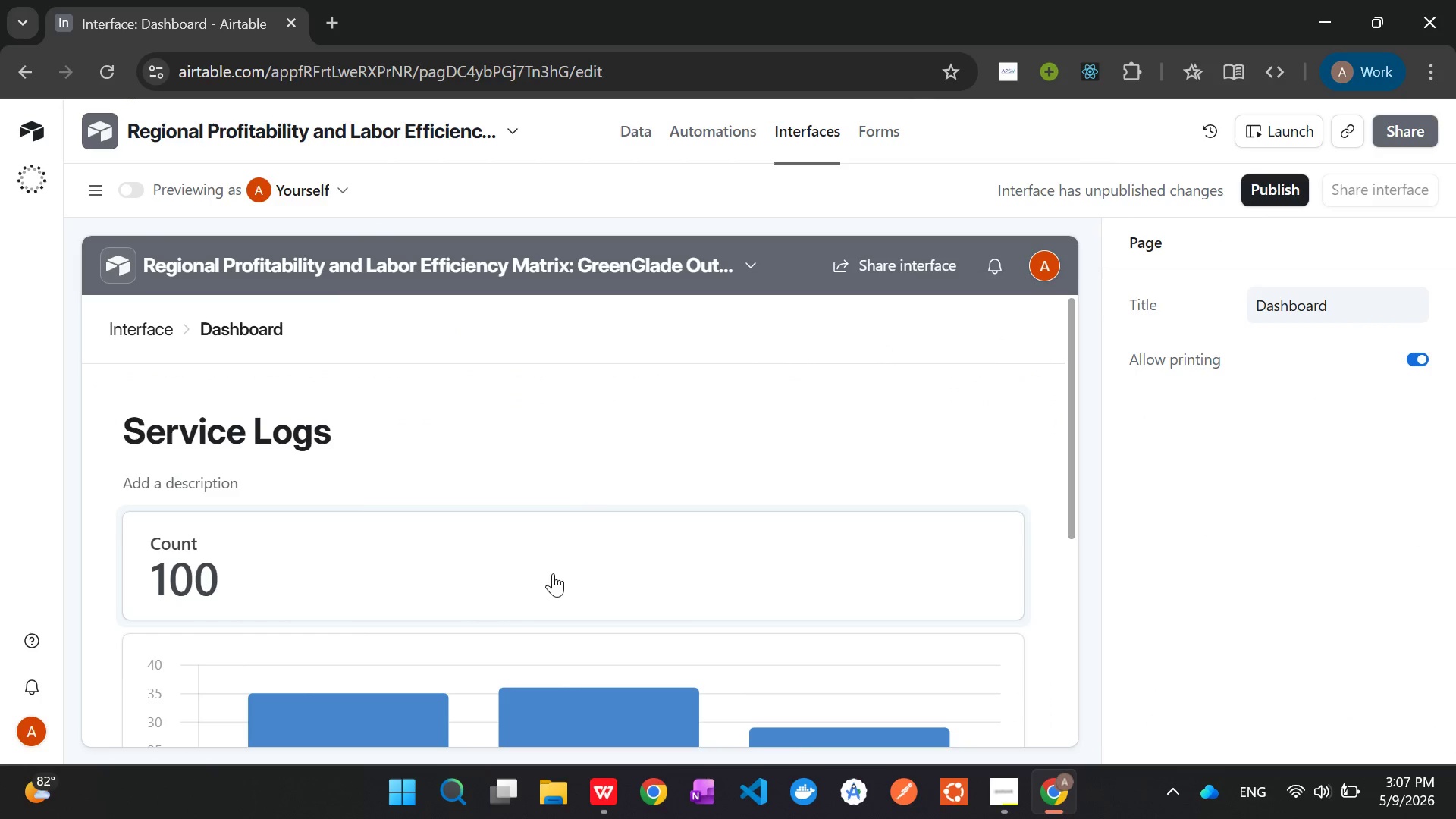 
left_click([915, 534])
 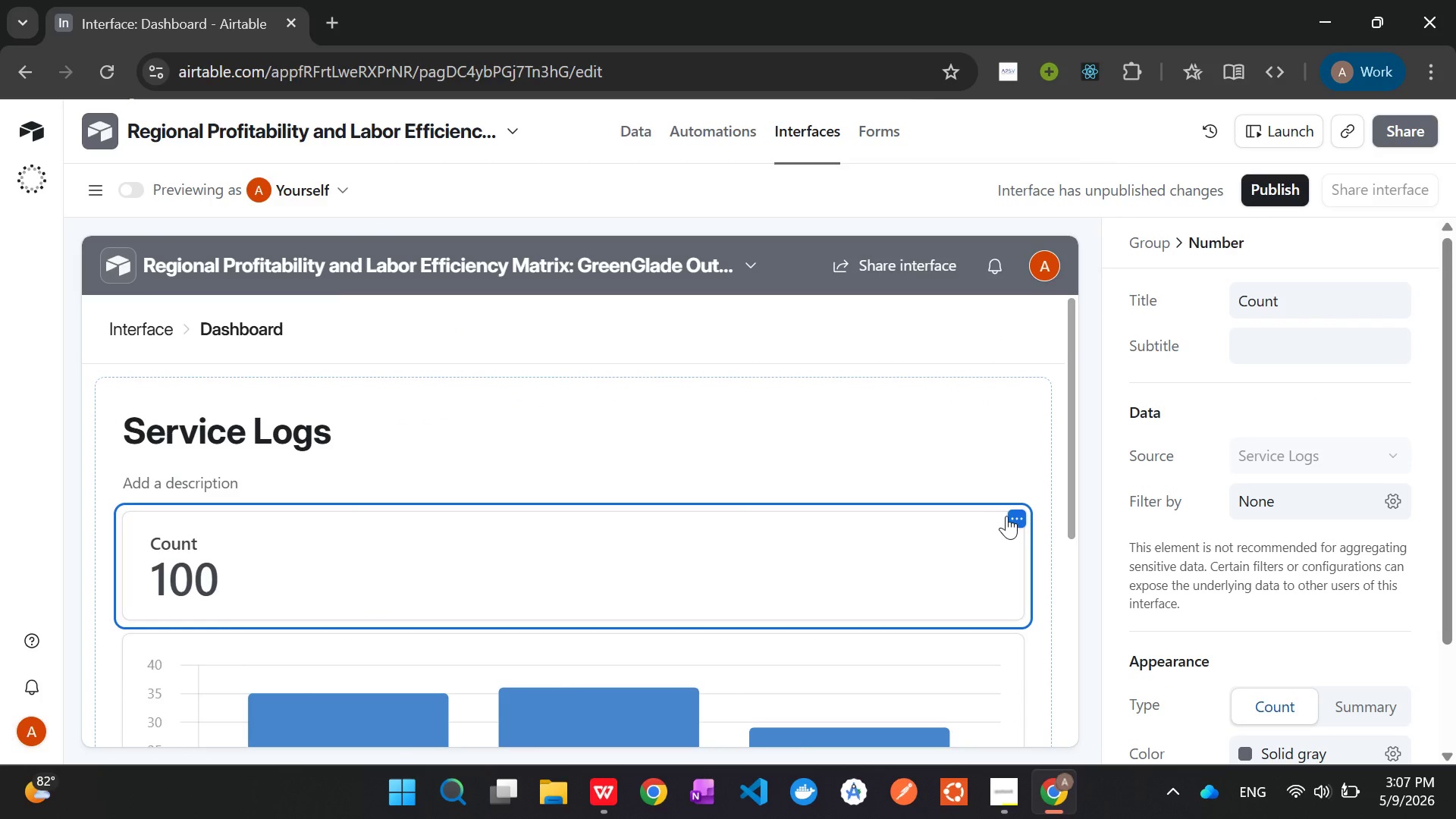 
left_click([1006, 516])
 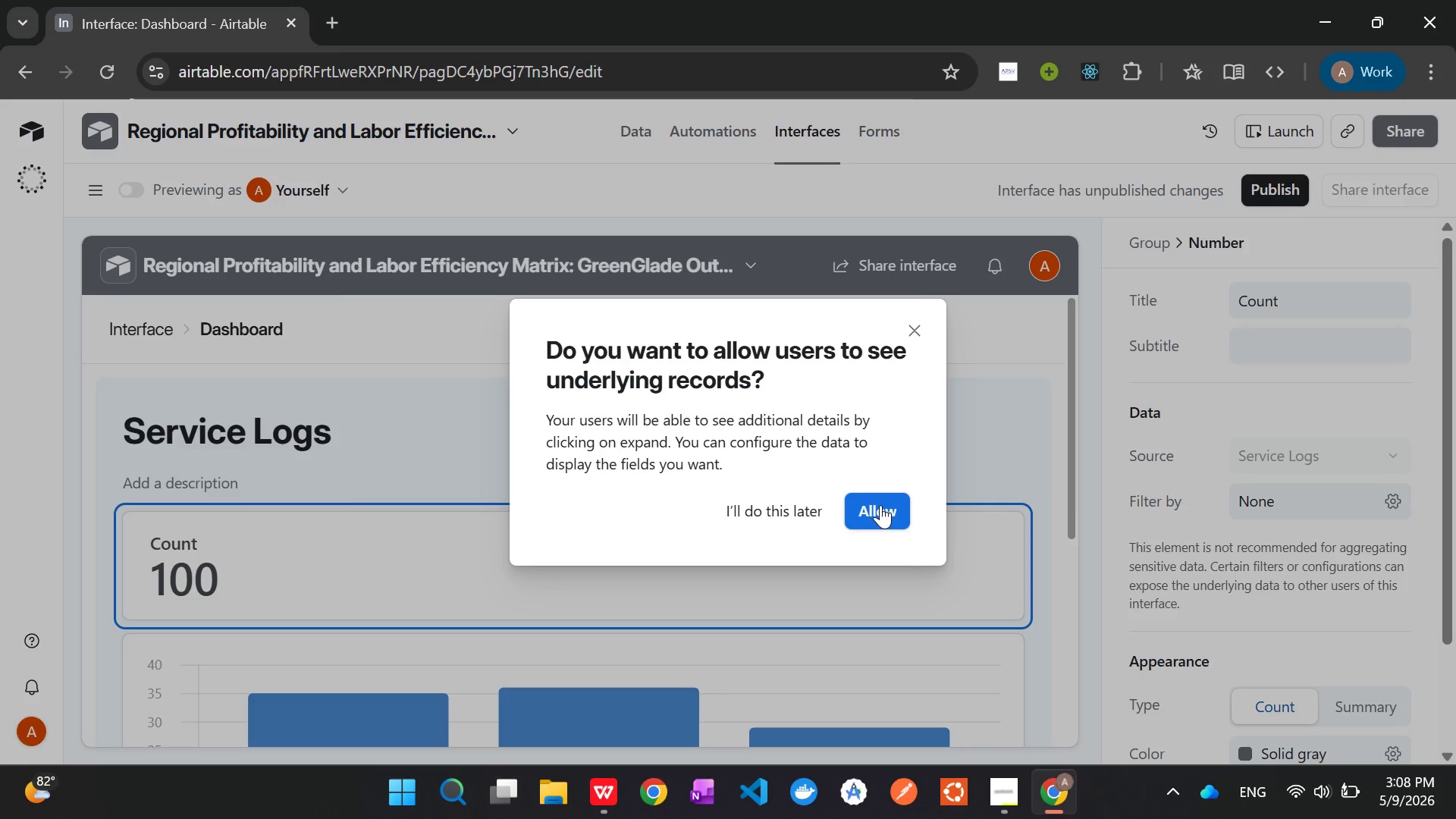 
wait(8.11)
 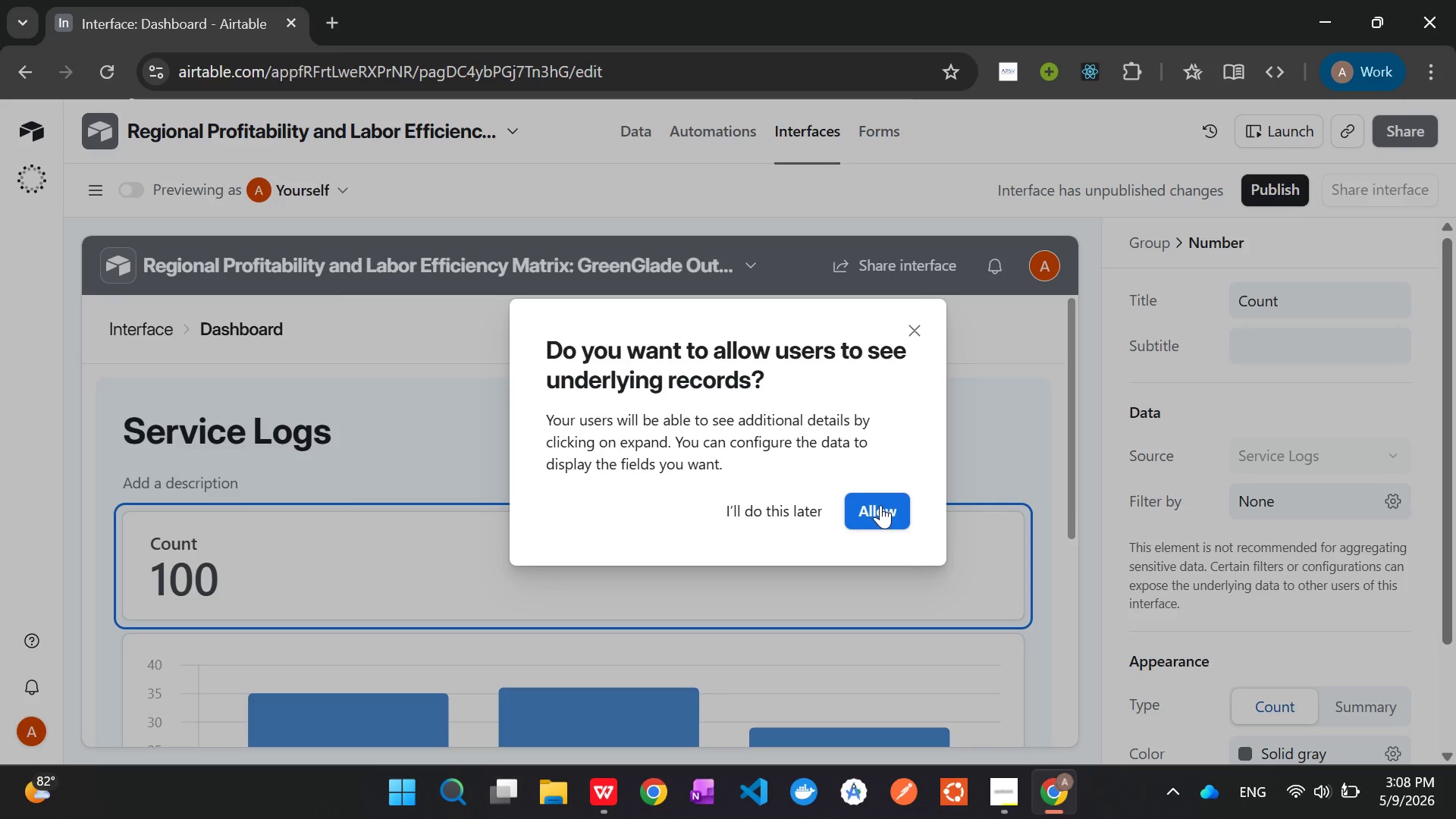 
left_click([880, 505])
 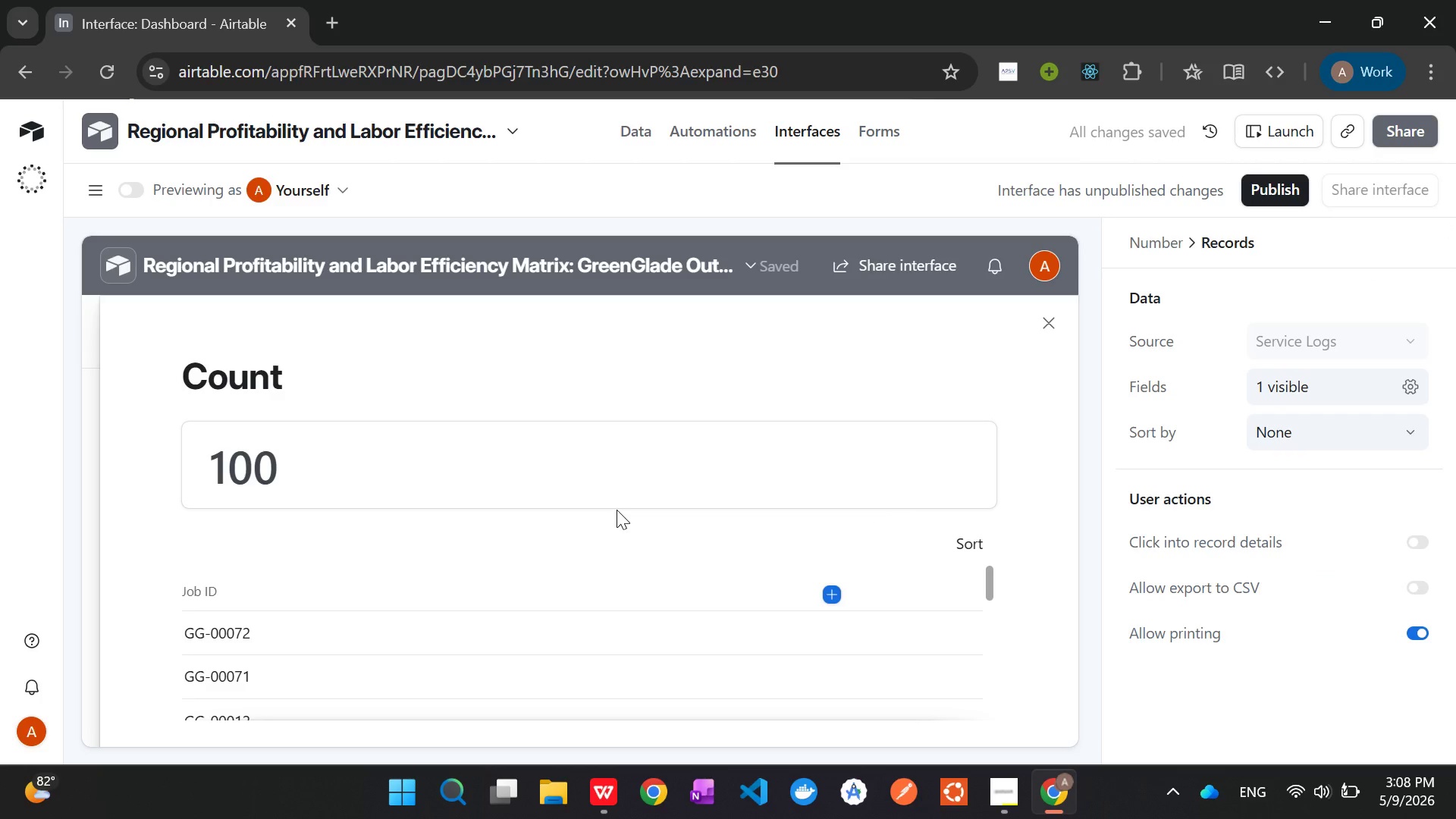 
wait(5.59)
 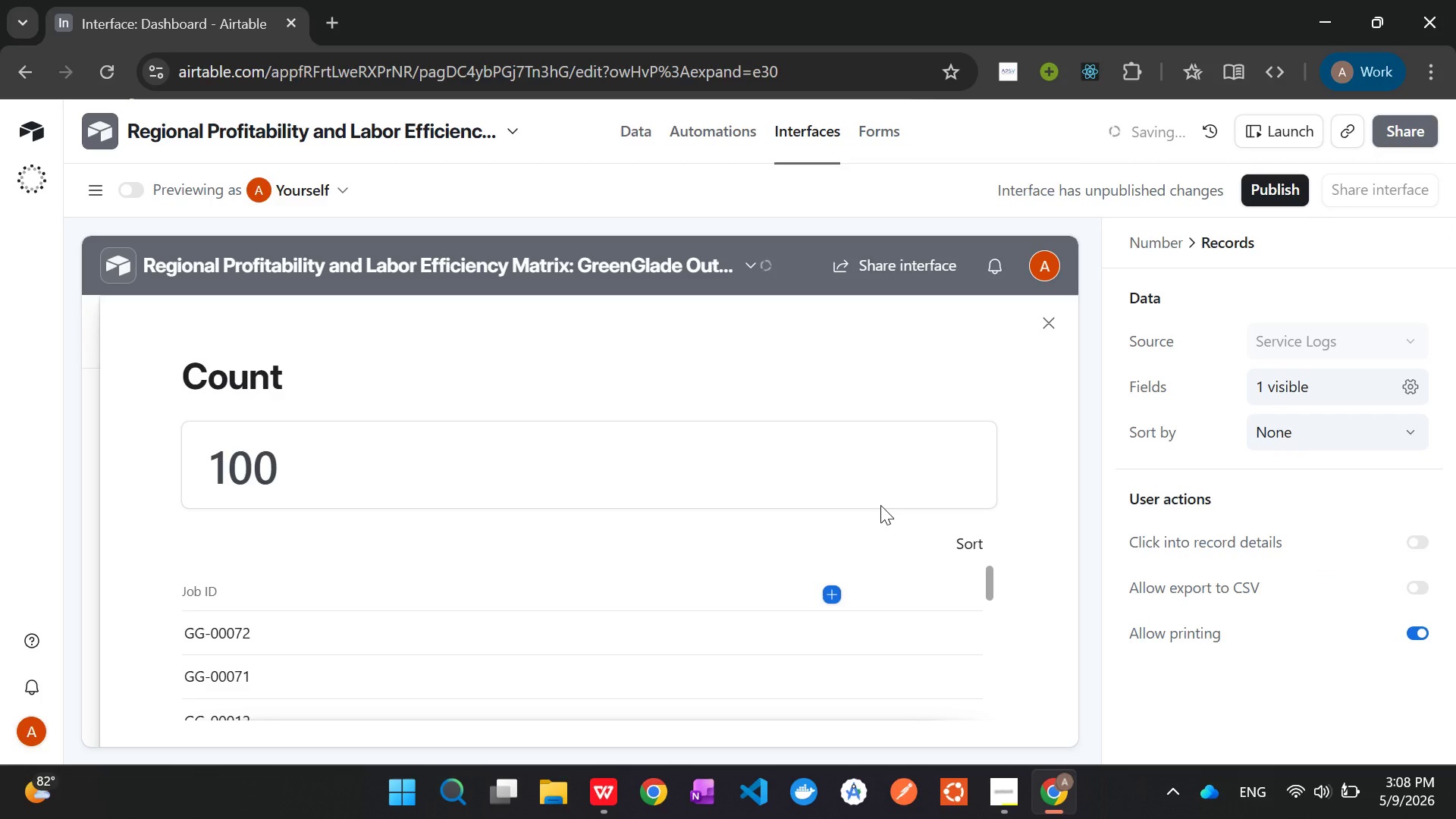 
left_click([607, 535])
 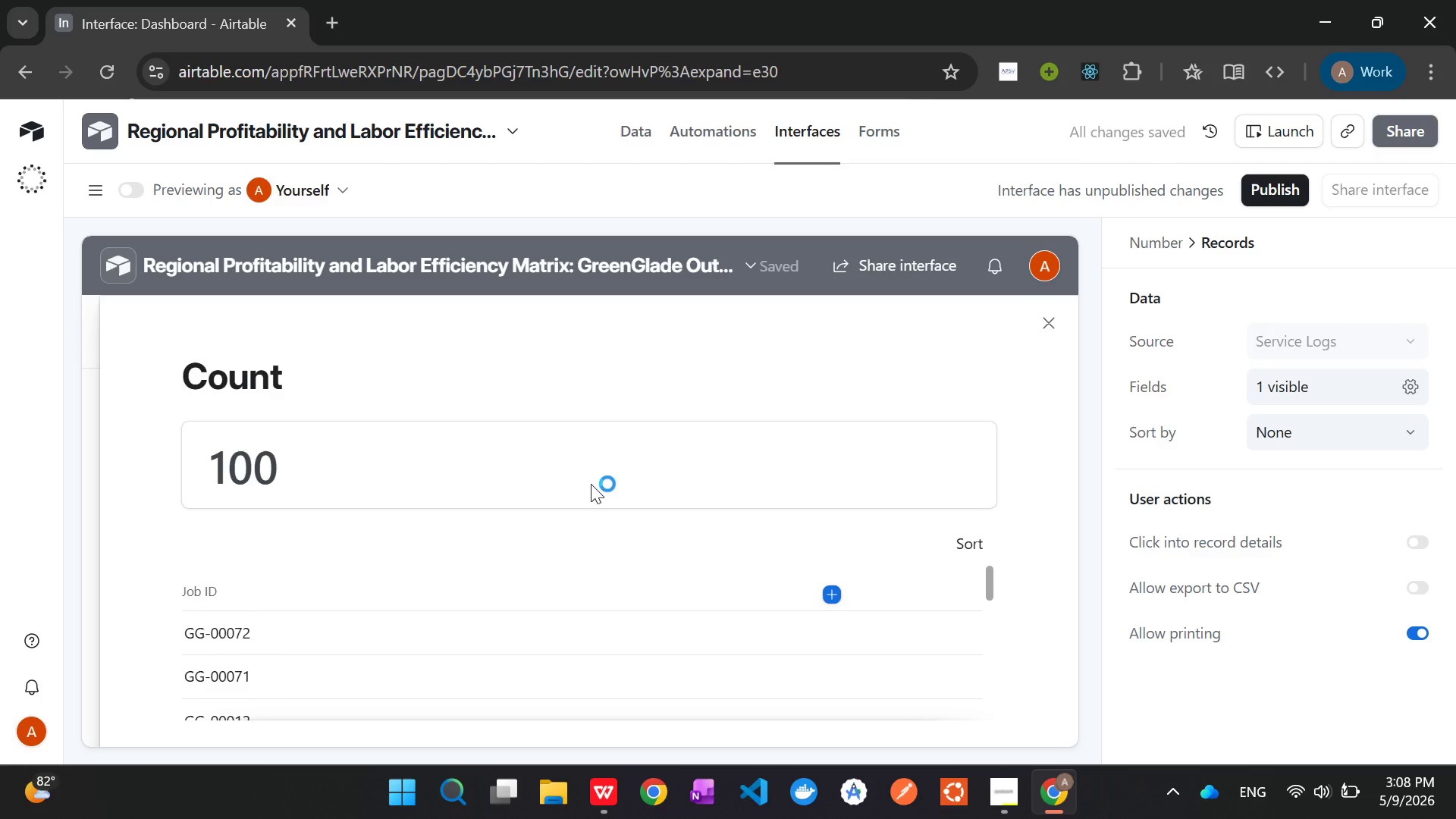 
left_click([591, 471])
 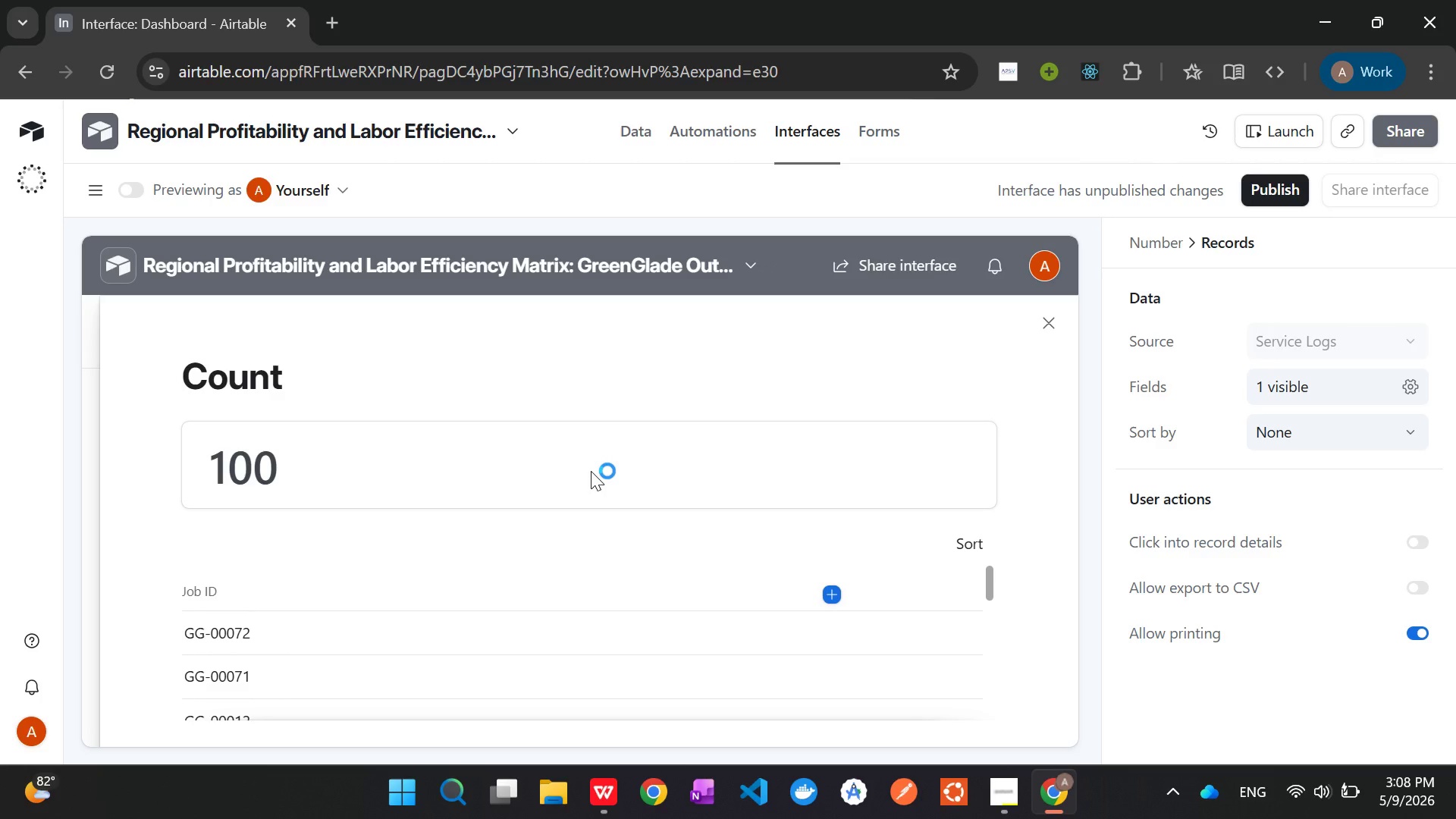 
scroll: coordinate [591, 471], scroll_direction: down, amount: 1.0
 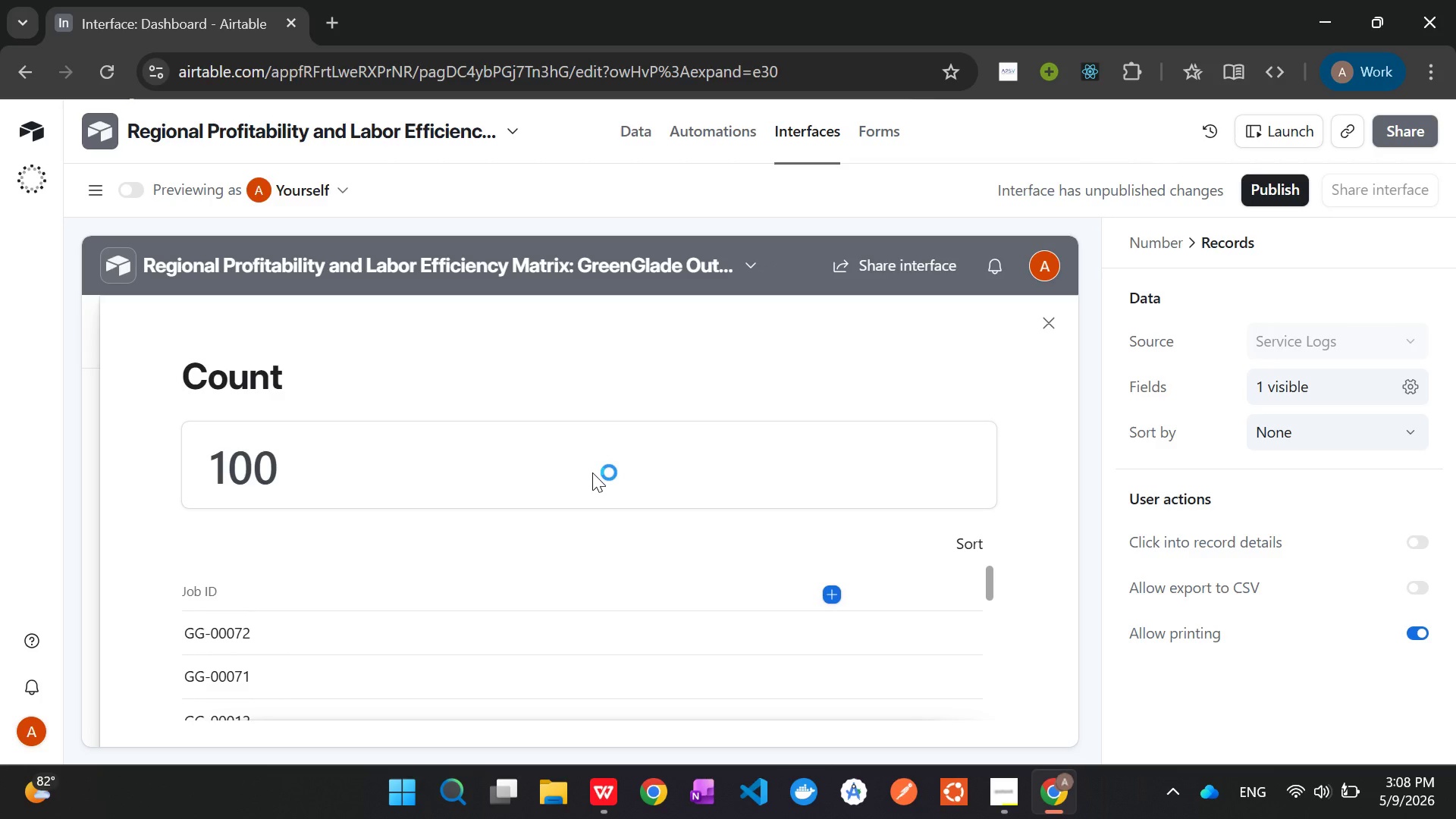 
scroll: coordinate [582, 582], scroll_direction: none, amount: 0.0
 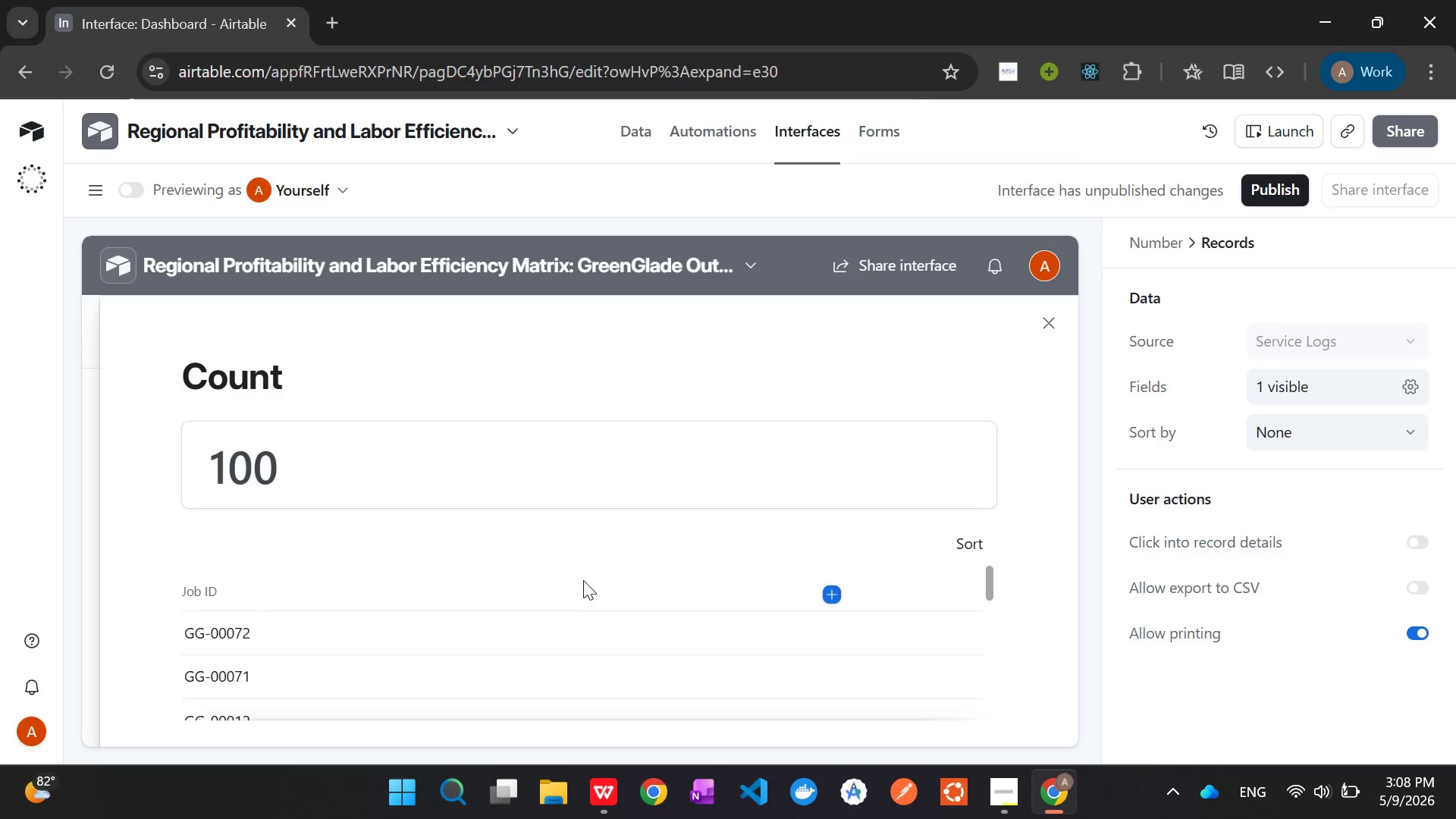 
scroll: coordinate [583, 580], scroll_direction: up, amount: 2.0
 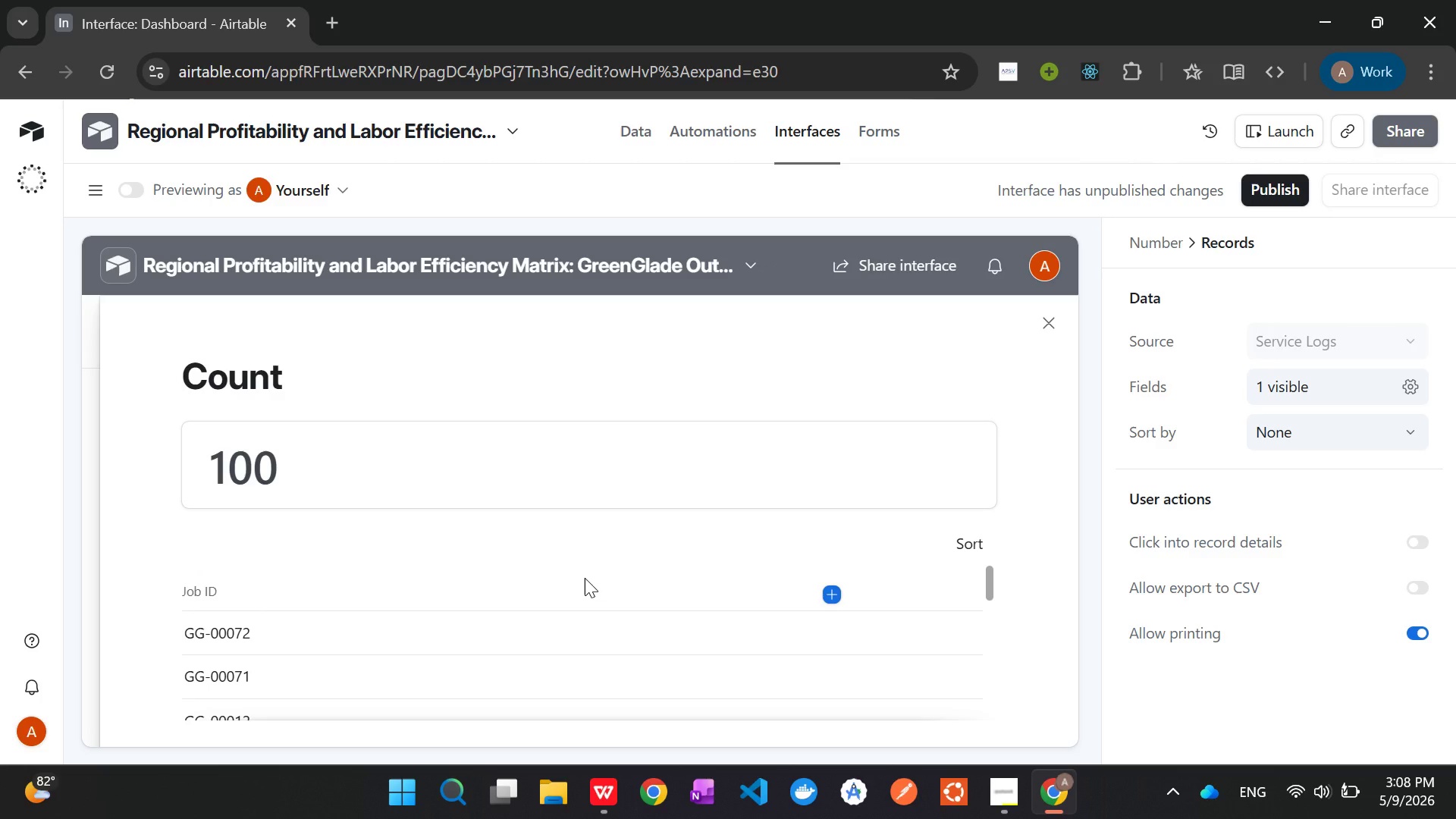 
left_click([597, 551])
 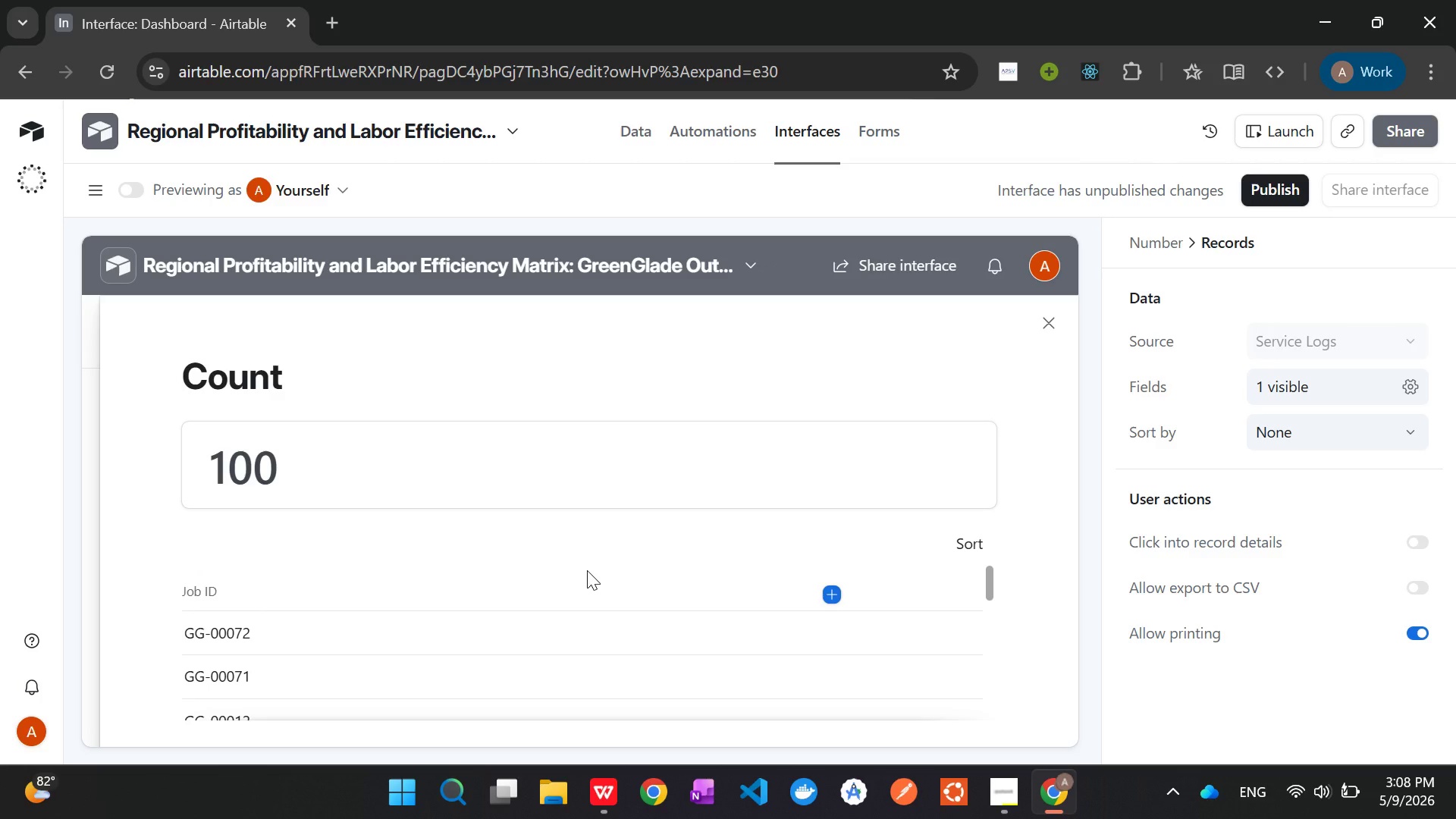 
left_click([587, 570])
 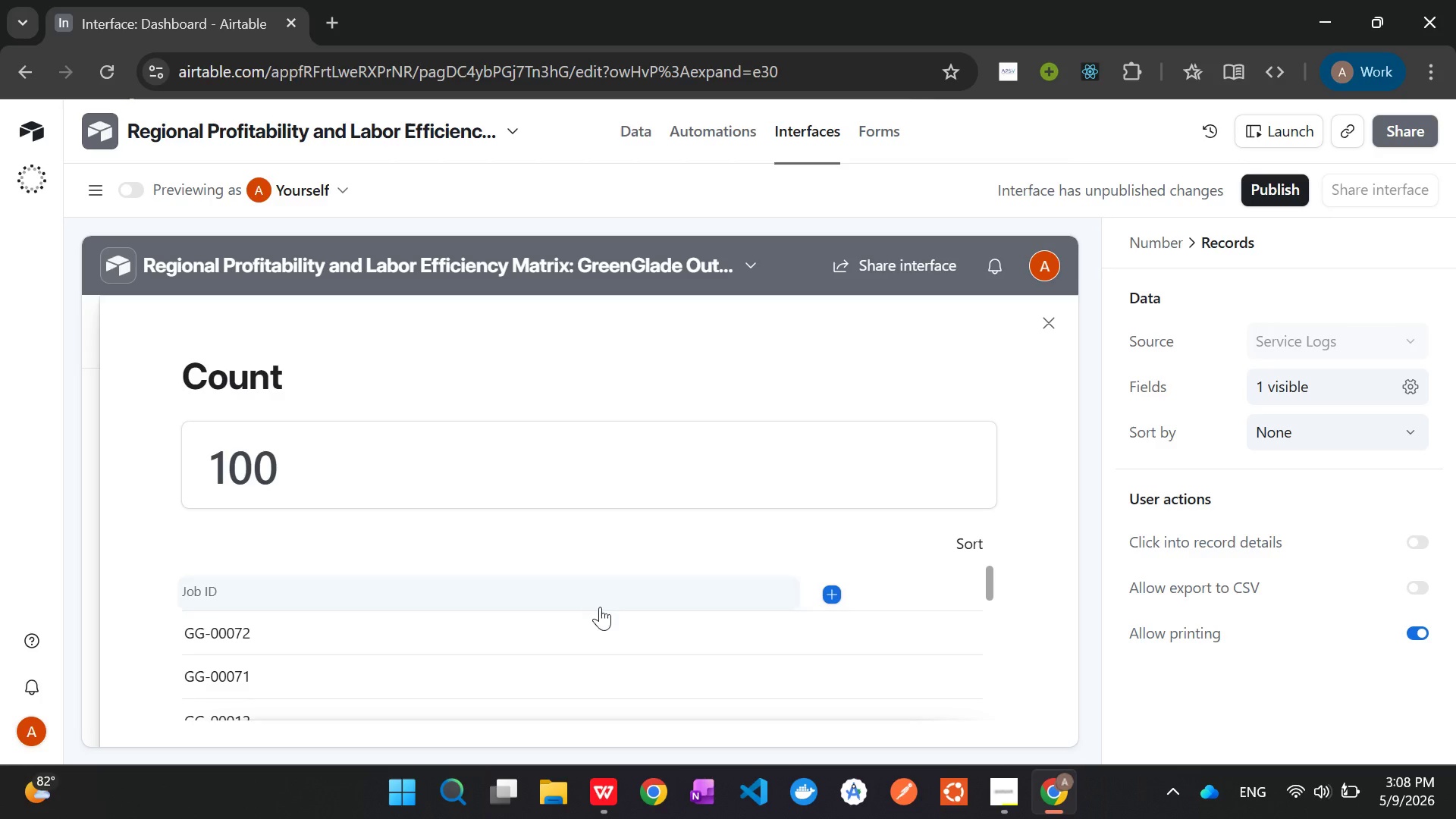 
left_click([618, 627])
 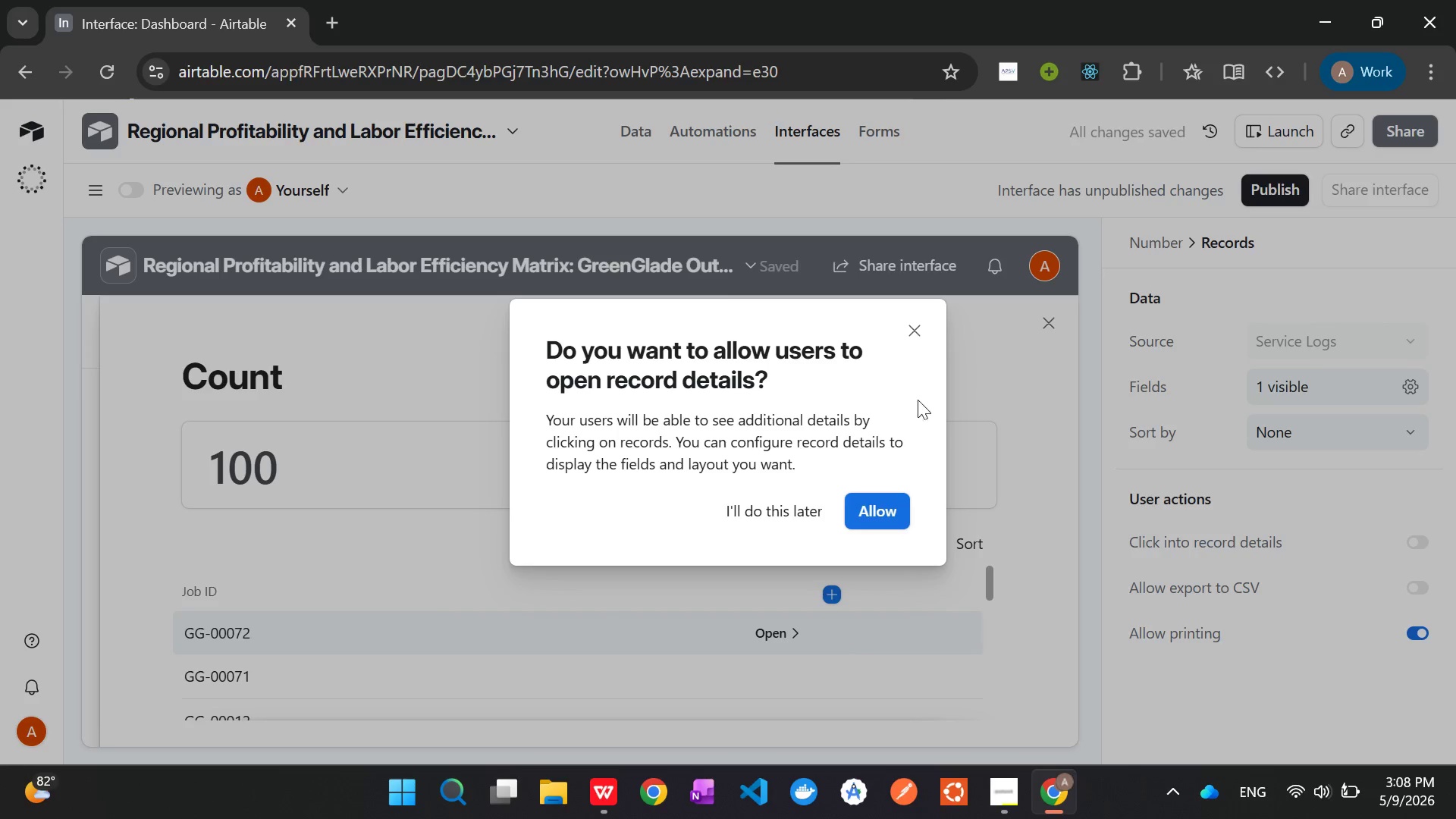 
left_click([903, 325])
 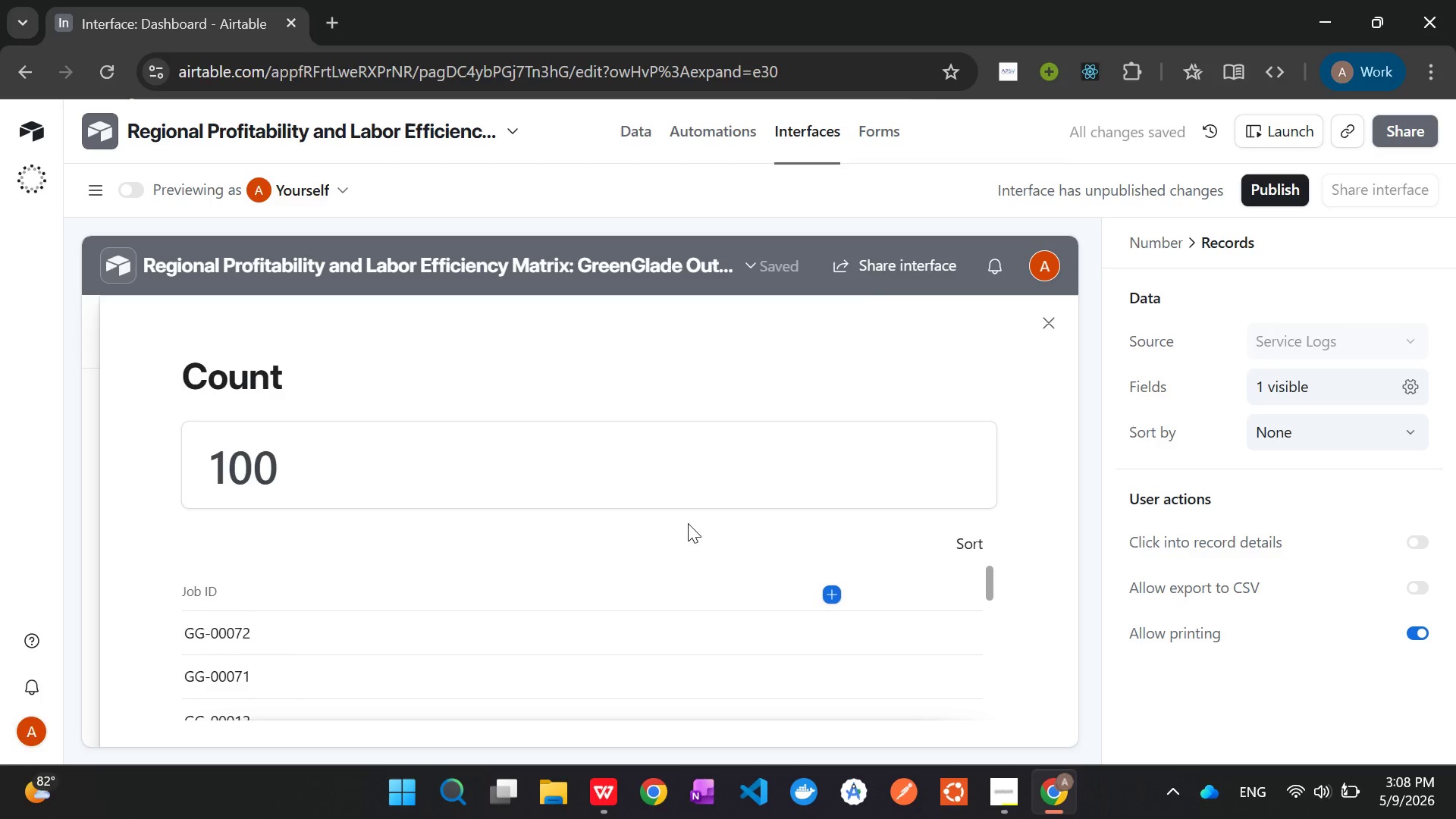 
scroll: coordinate [688, 523], scroll_direction: down, amount: 2.0
 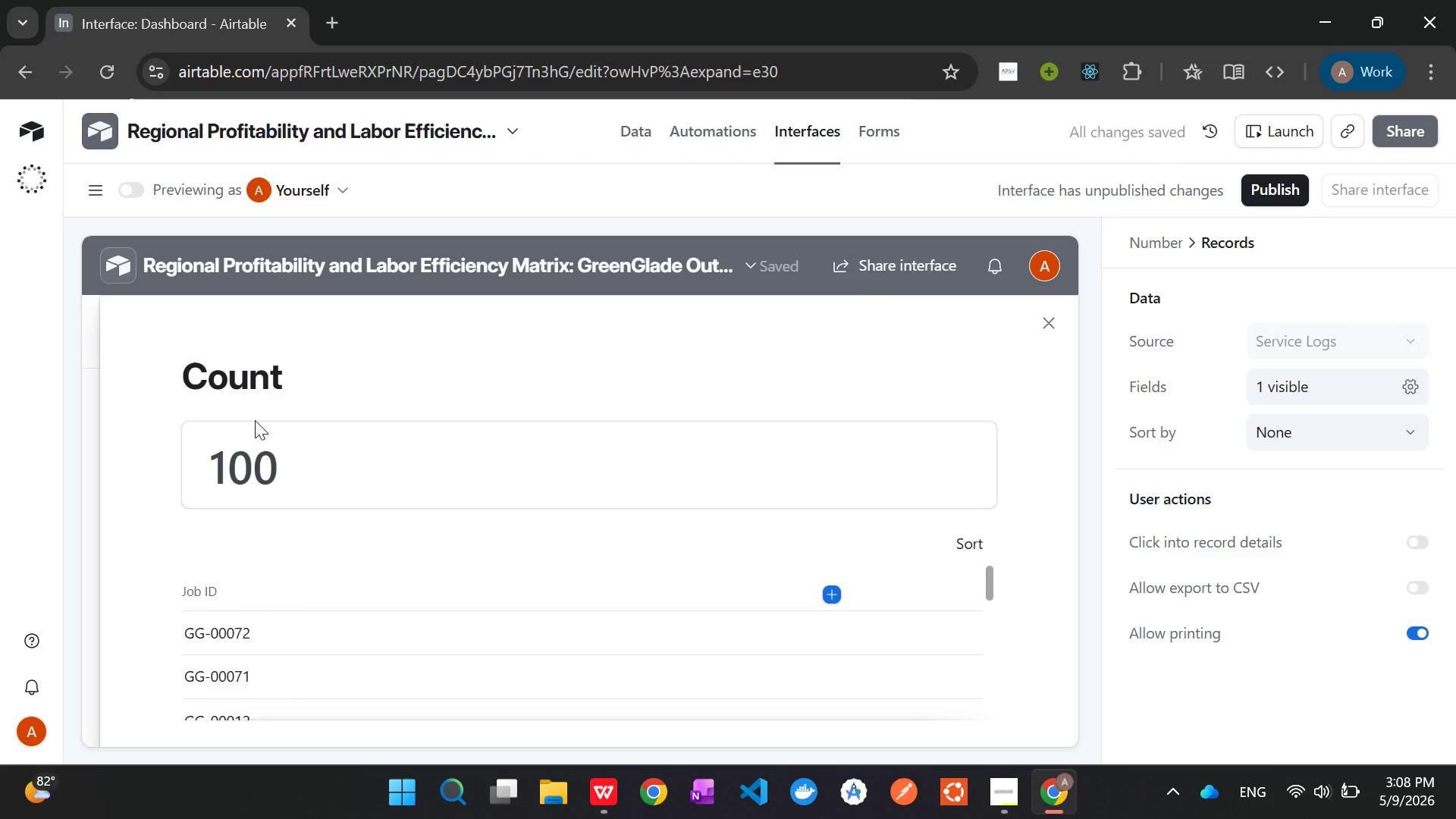 
left_click([294, 463])
 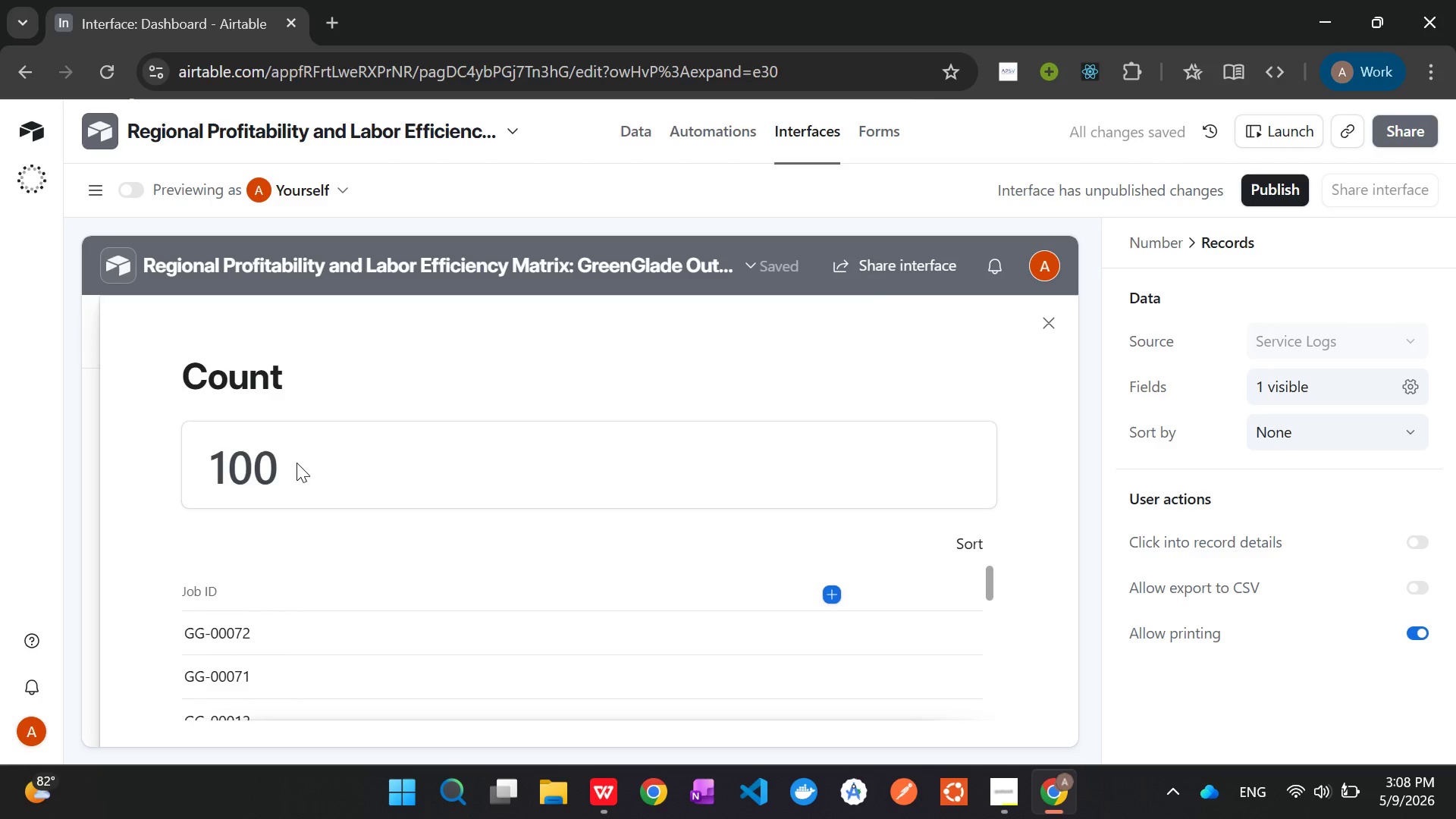 
double_click([297, 463])
 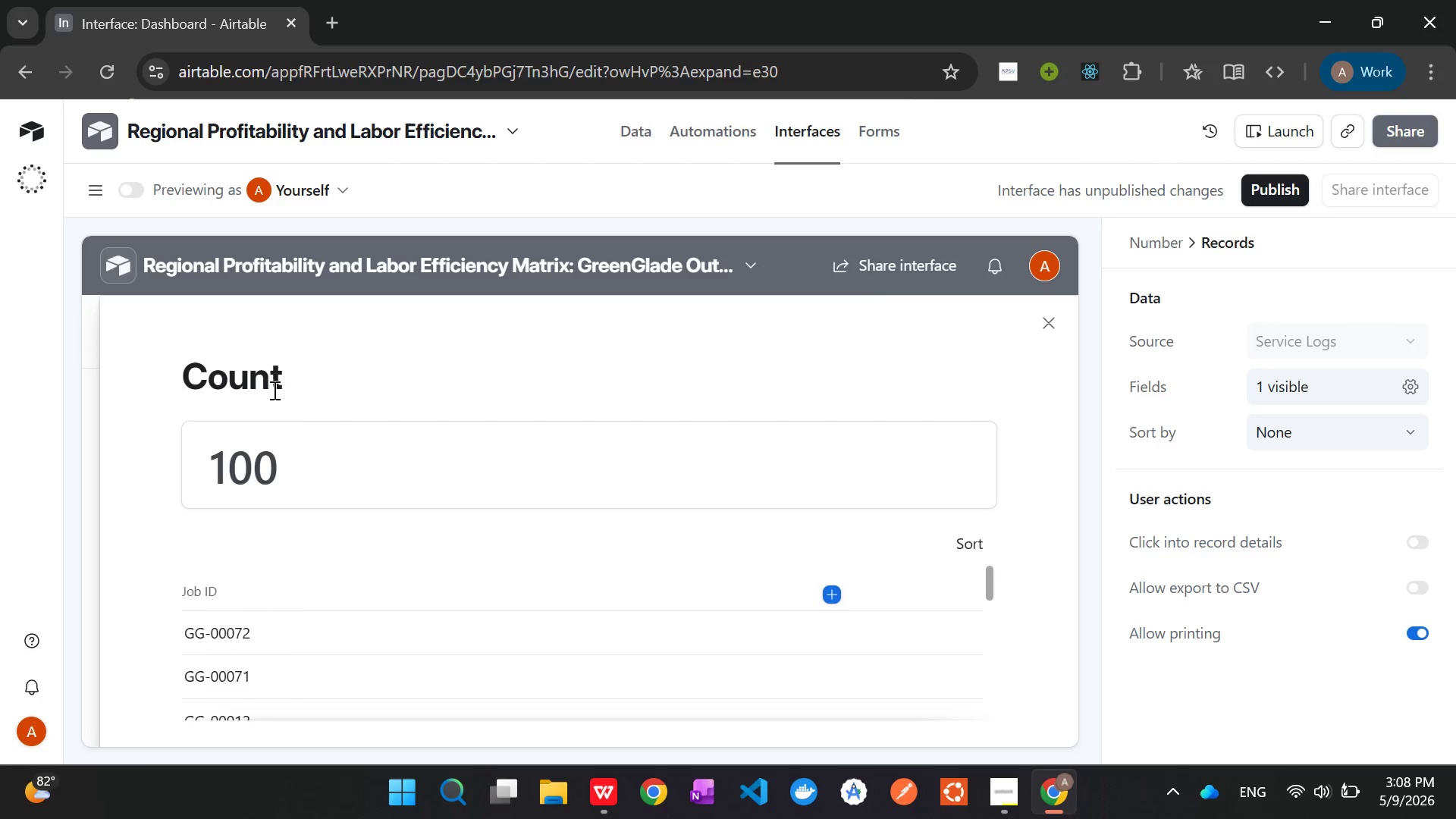 
left_click([260, 378])
 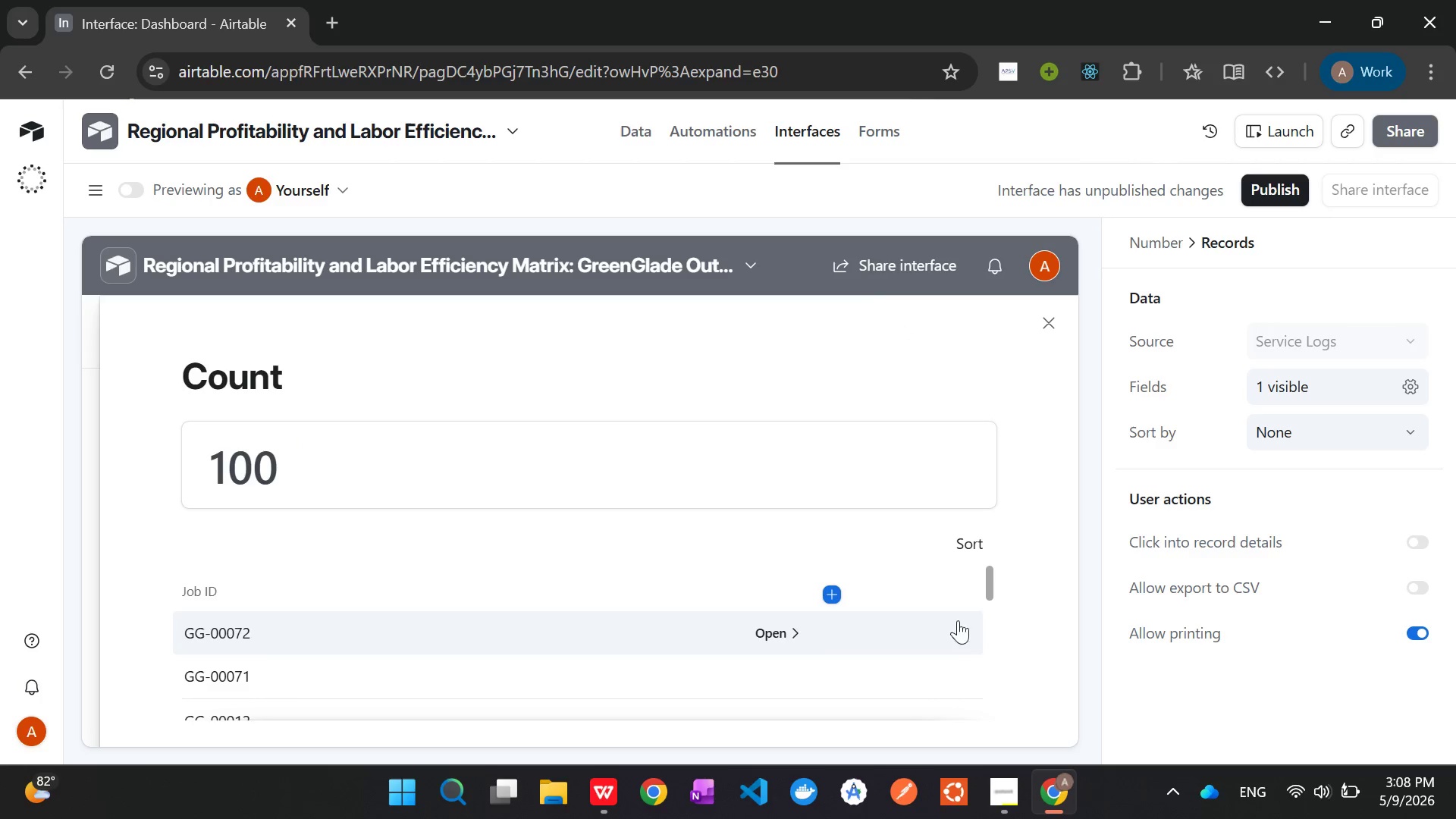 
scroll: coordinate [1021, 601], scroll_direction: down, amount: 1.0
 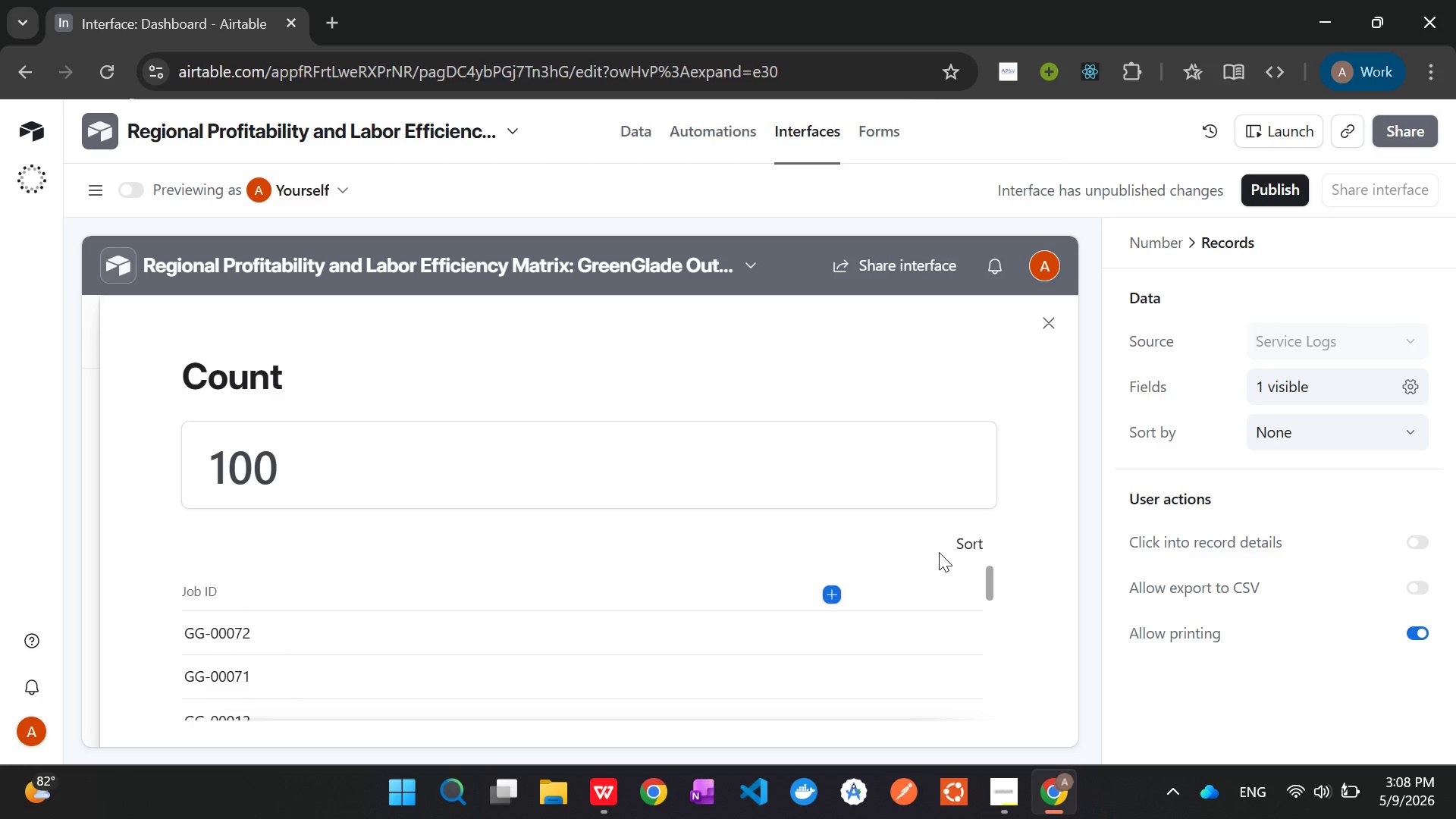 
left_click([961, 544])
 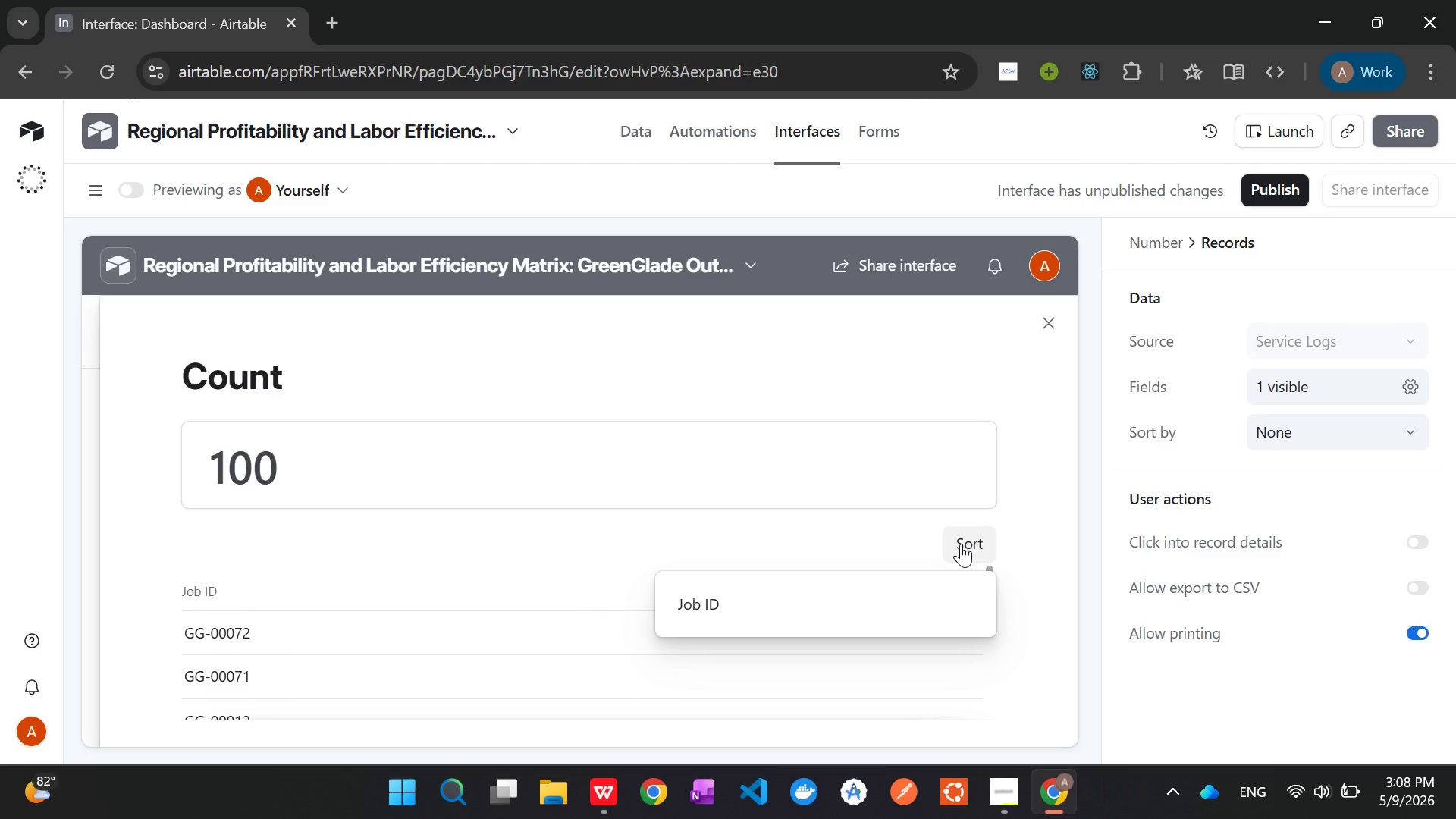 
left_click([961, 544])
 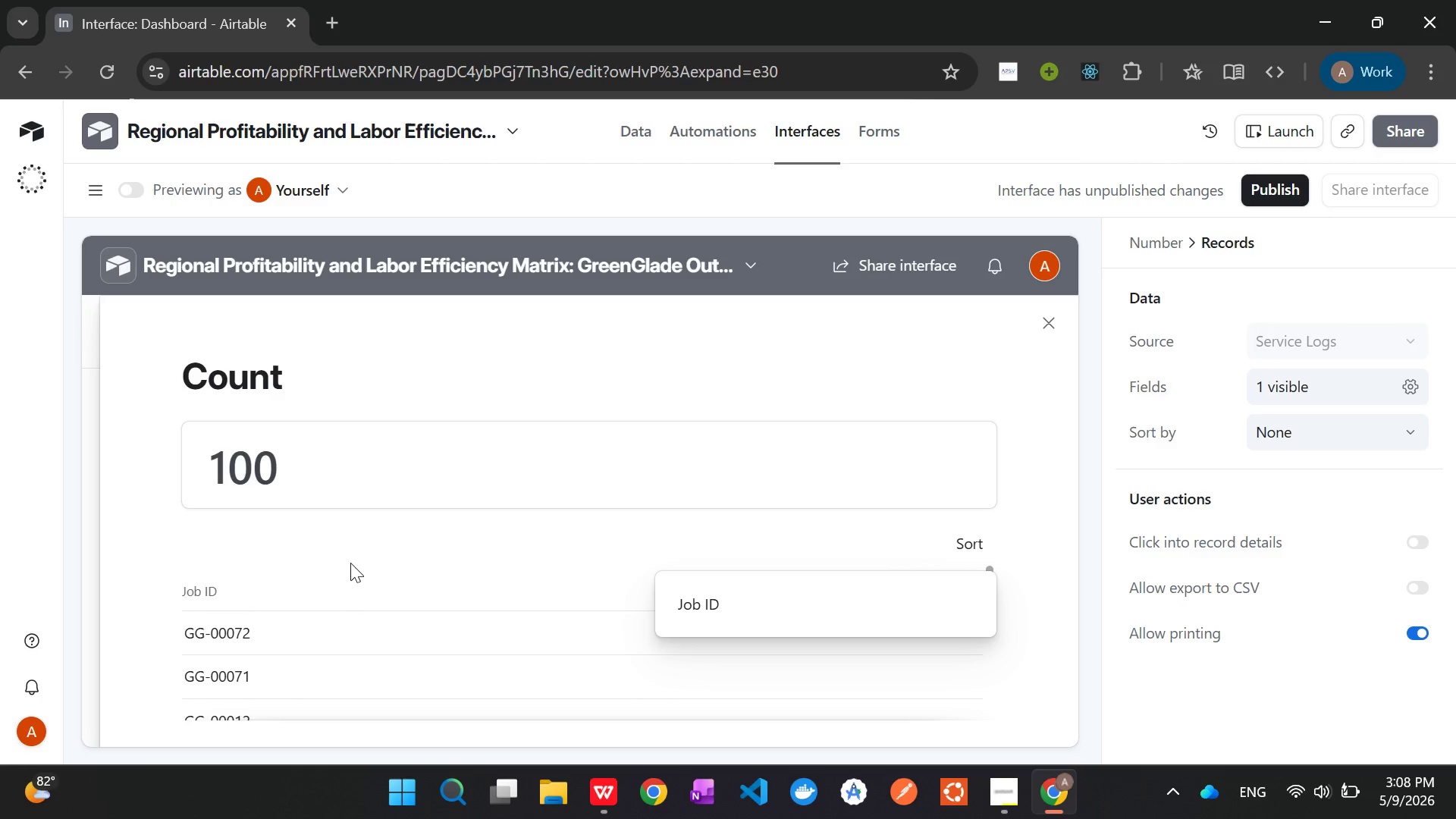 
scroll: coordinate [118, 655], scroll_direction: down, amount: 19.0
 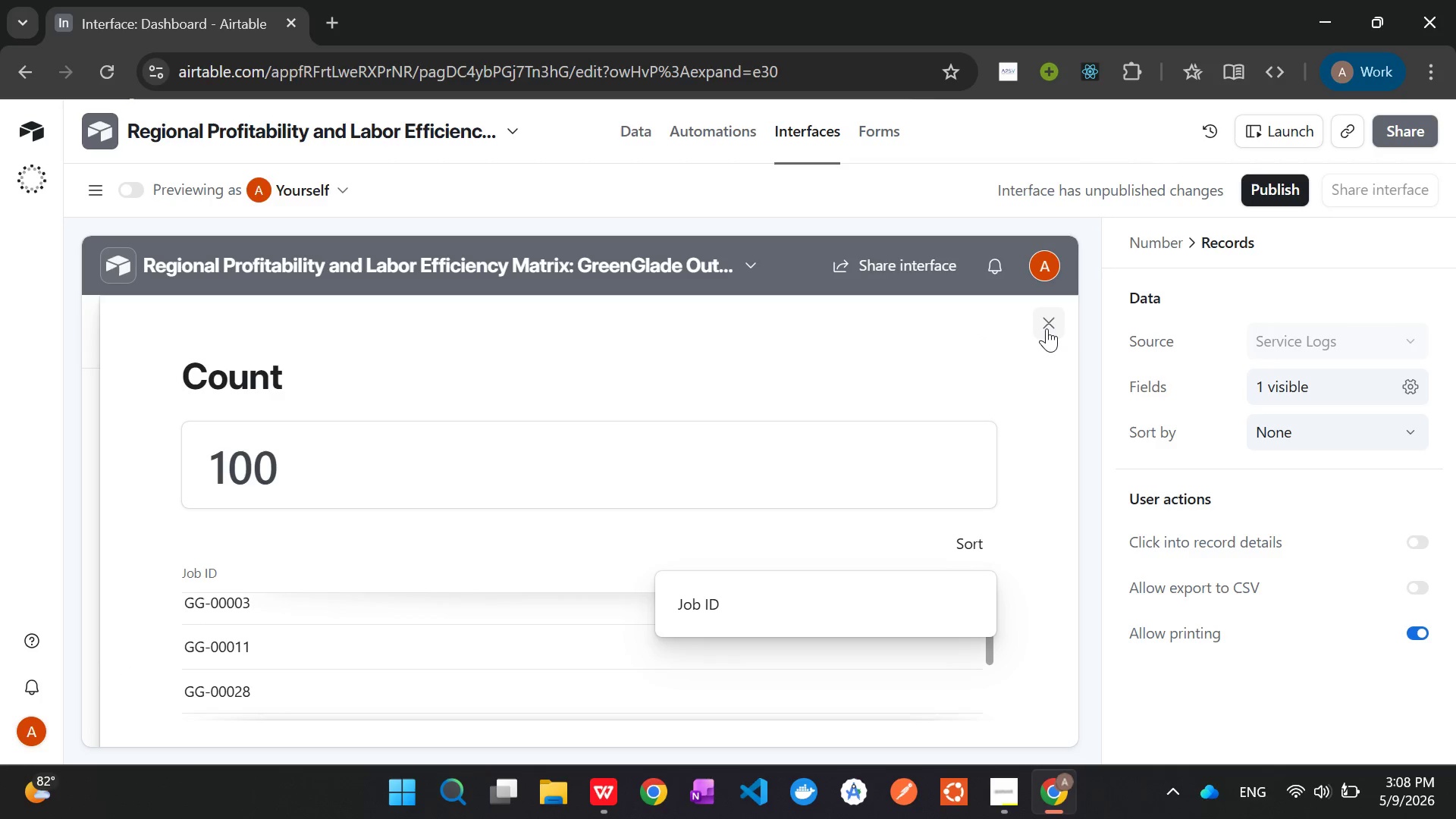 
left_click([1051, 323])
 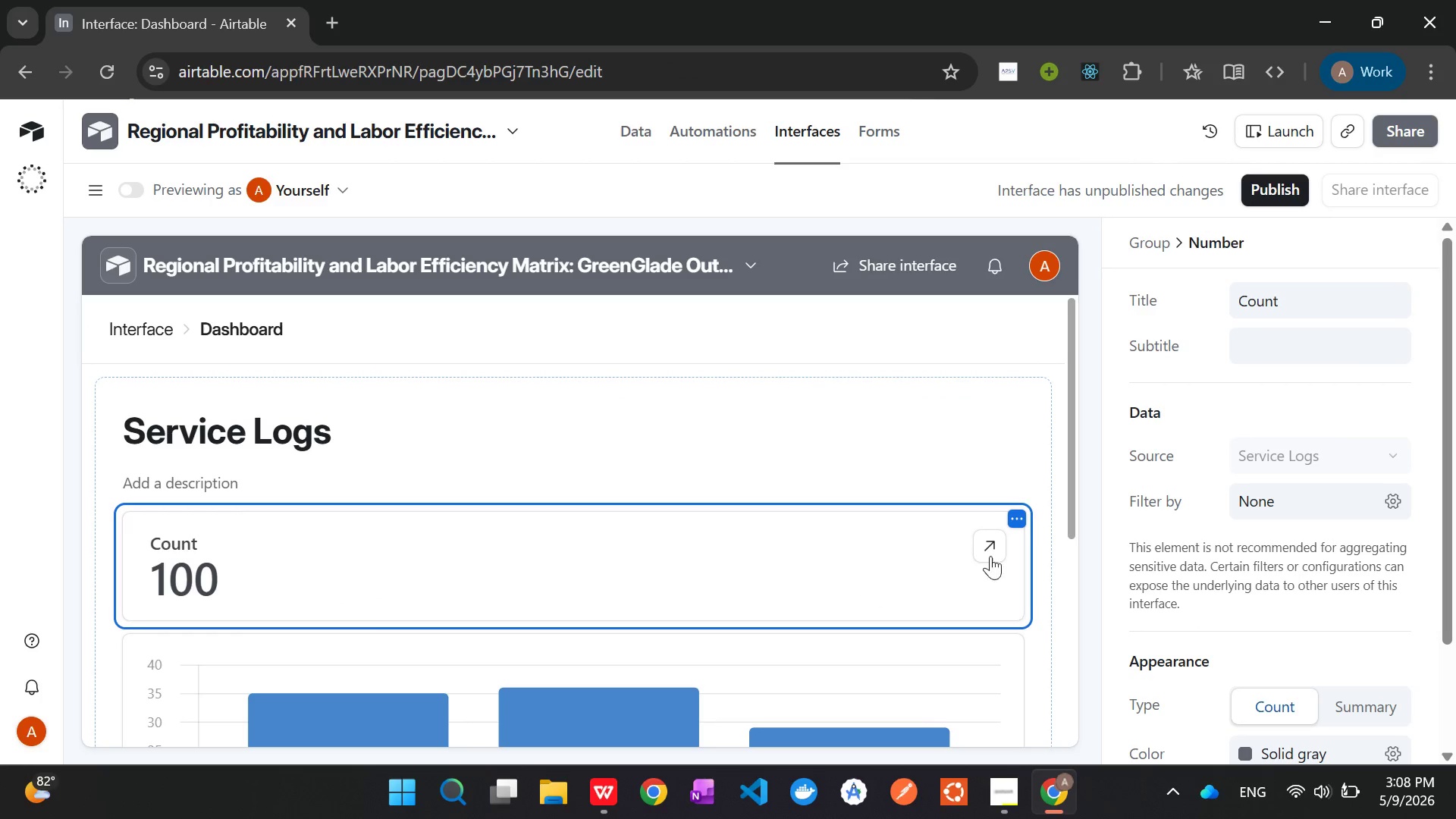 
left_click([1023, 516])
 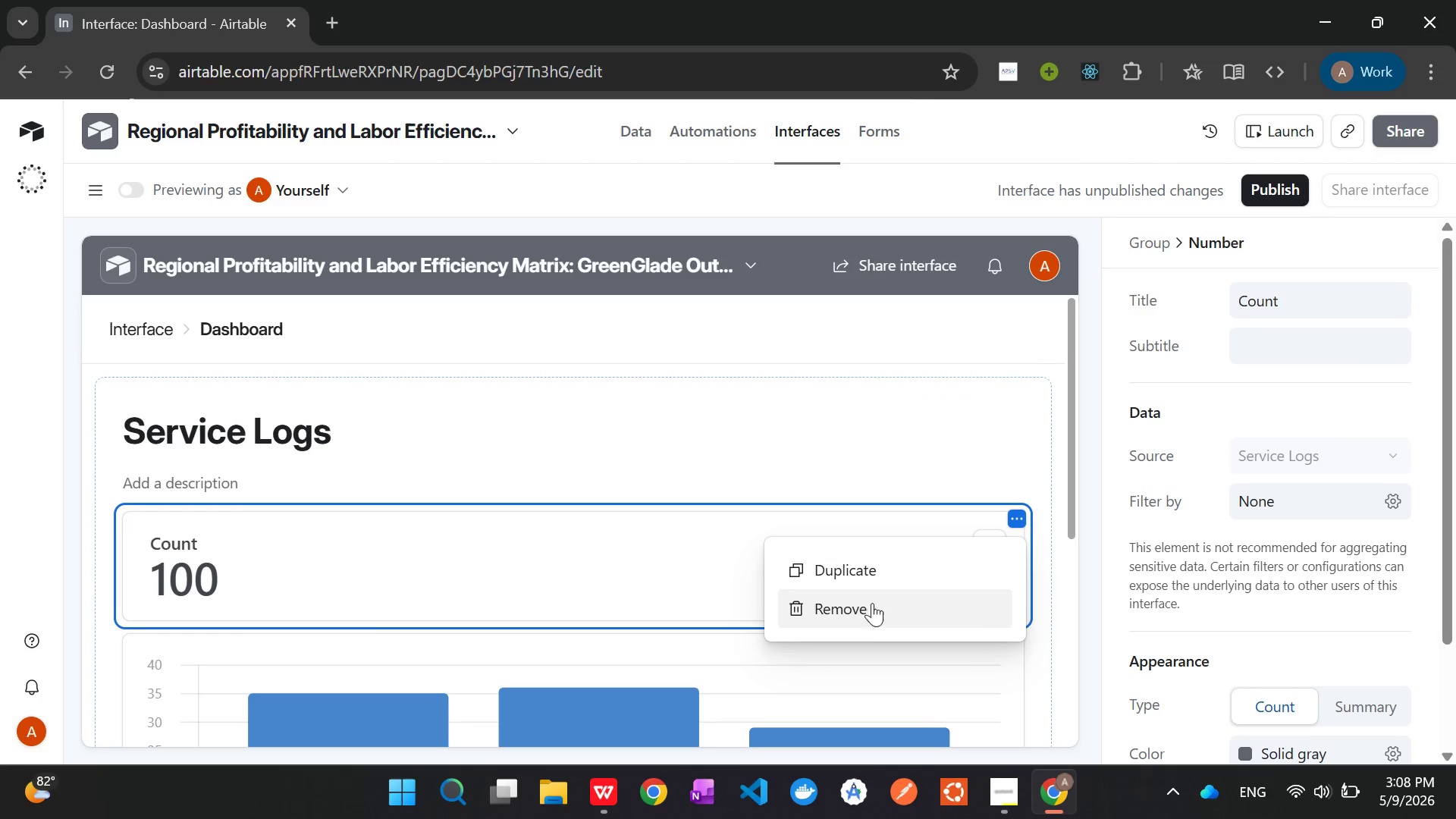 
left_click([869, 611])
 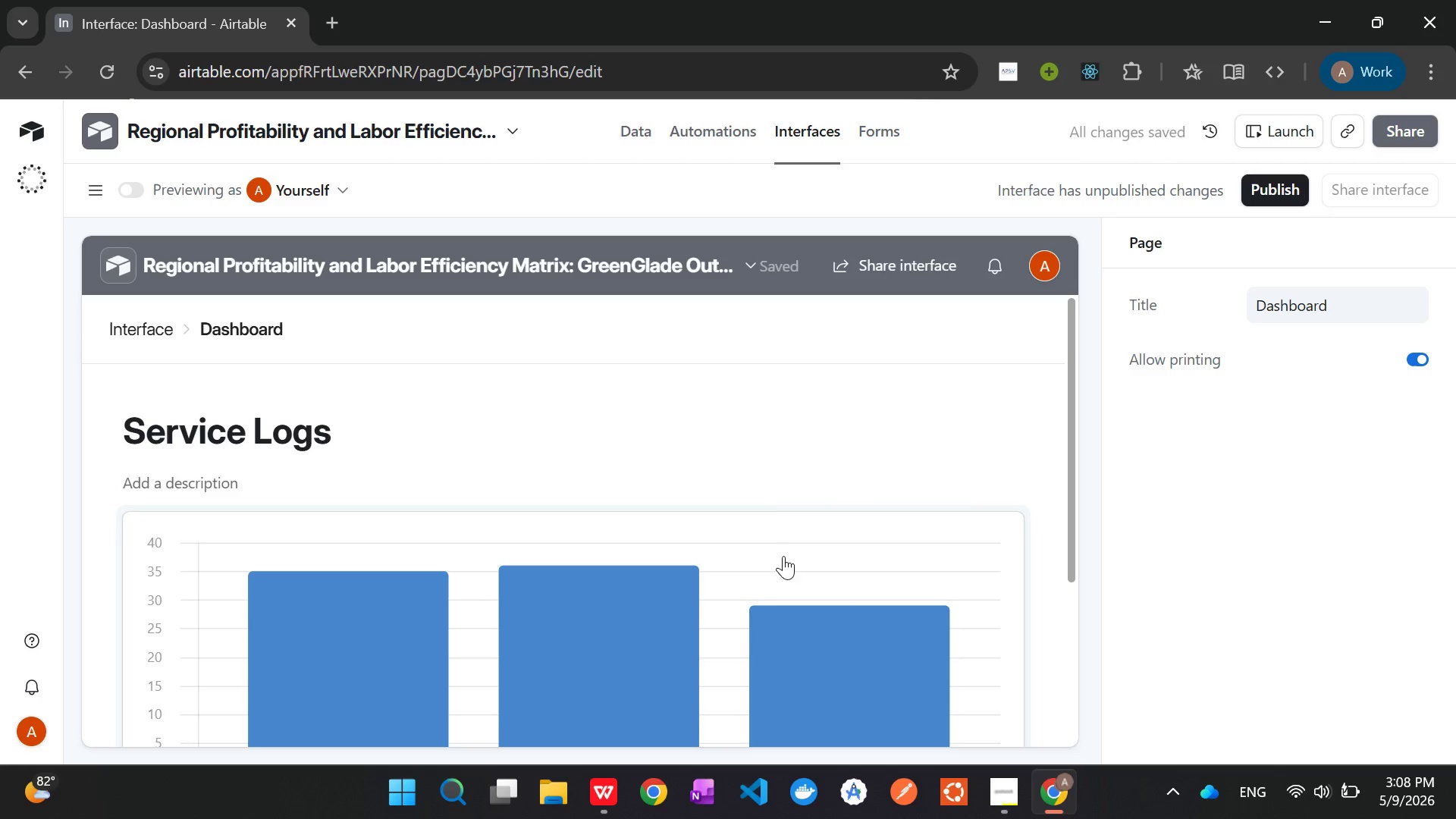 
left_click([826, 488])
 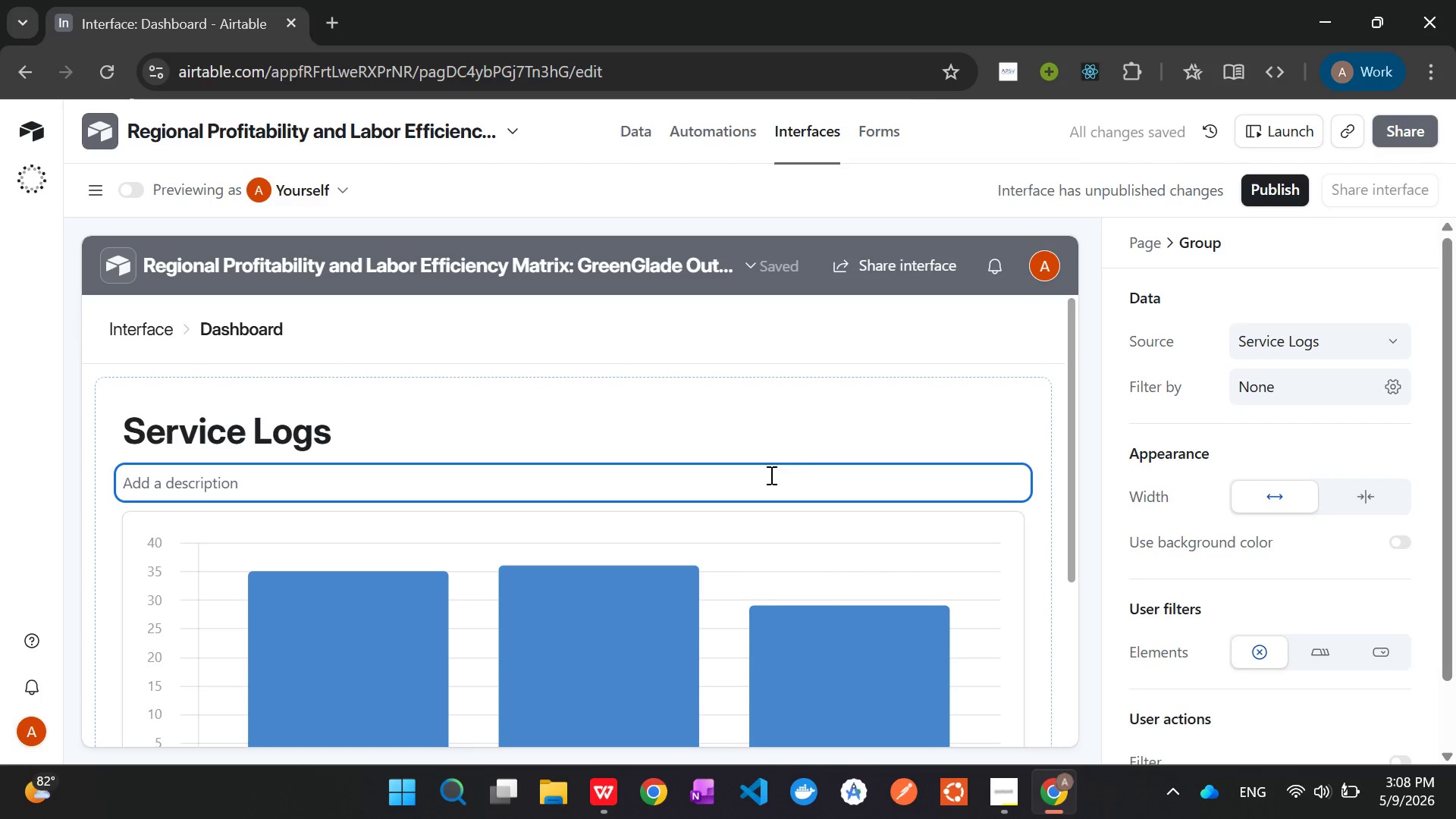 
left_click([949, 494])
 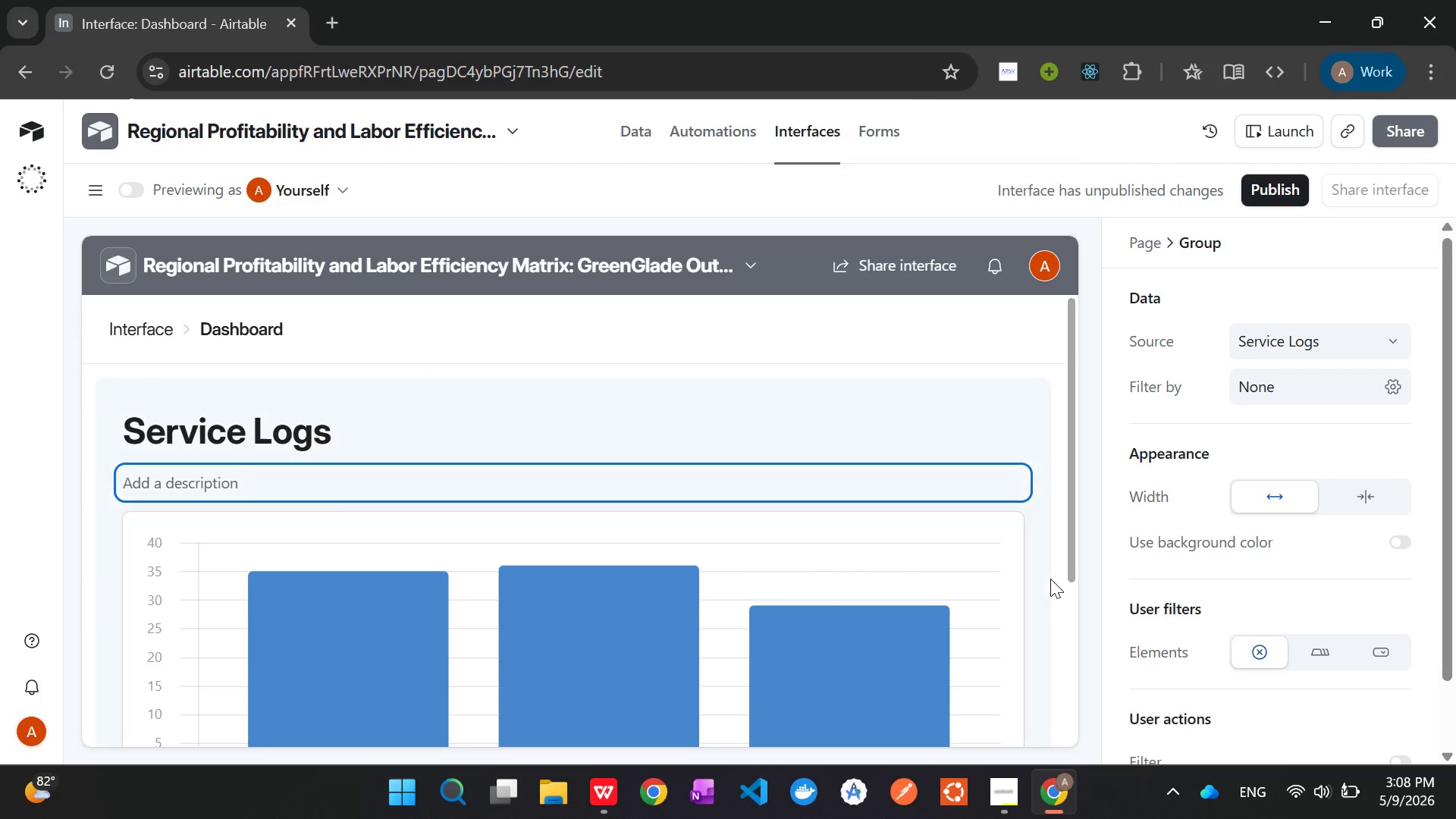 
left_click([1037, 598])
 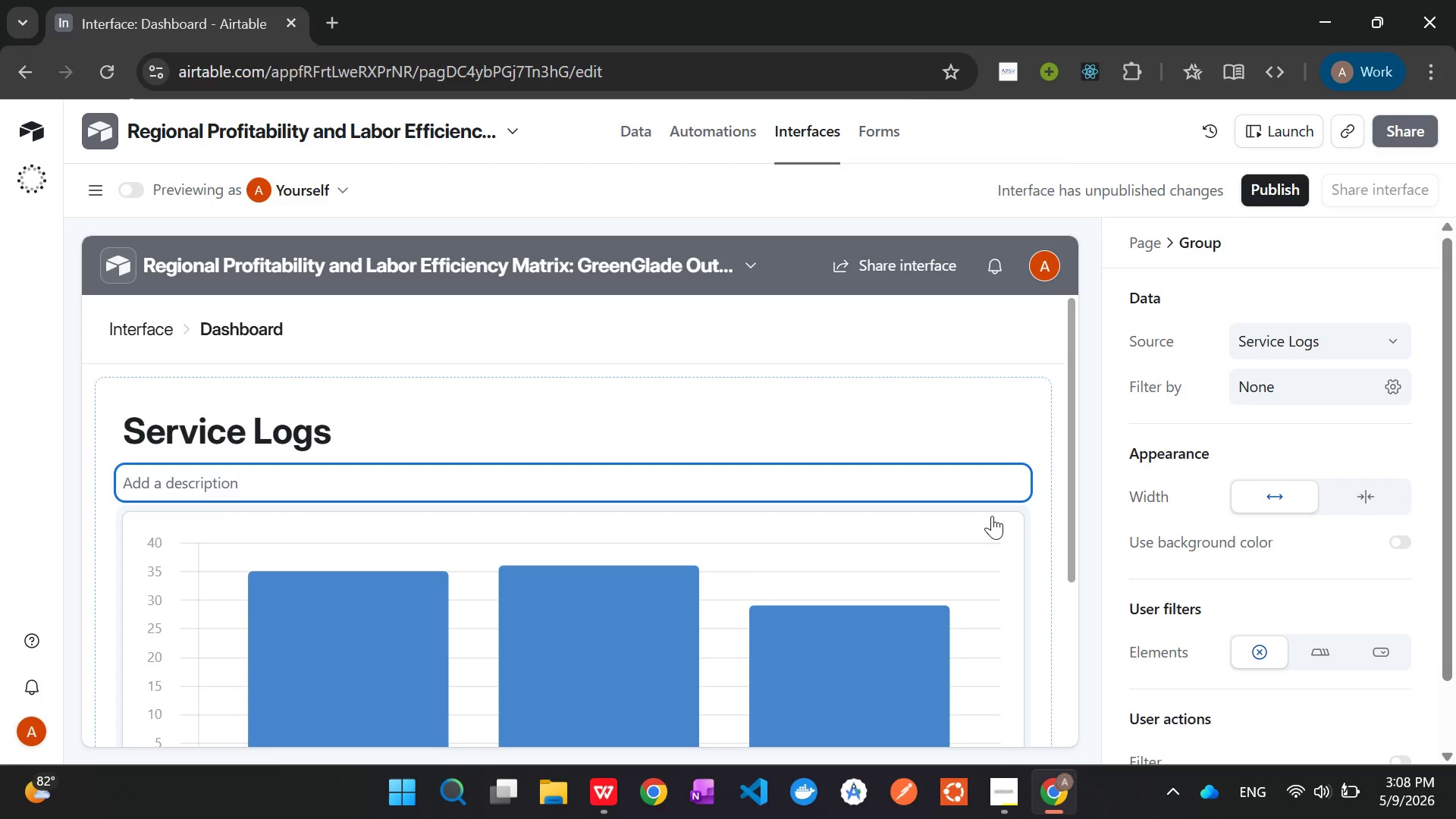 
scroll: coordinate [823, 561], scroll_direction: down, amount: 5.0
 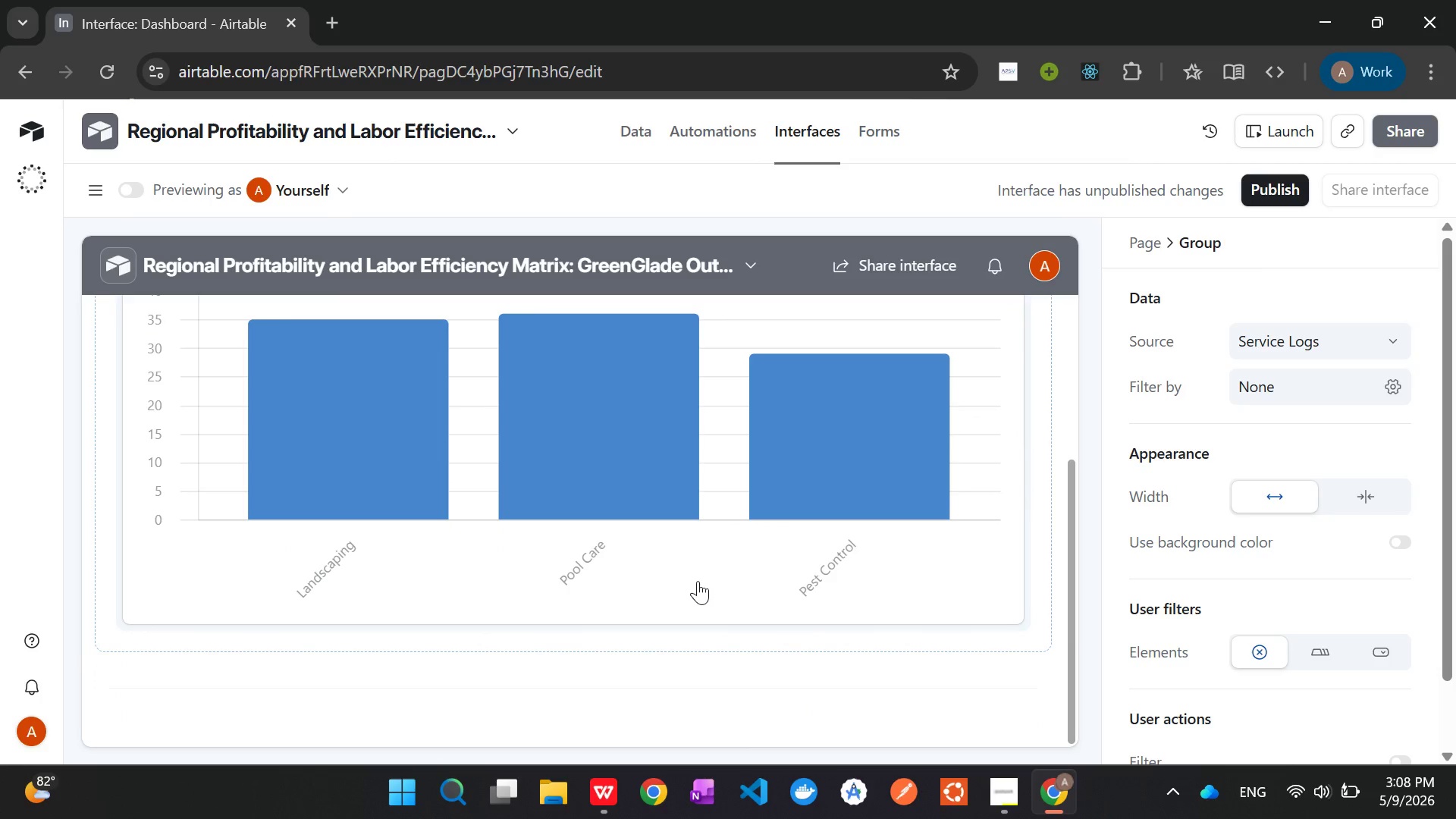 
left_click([698, 581])
 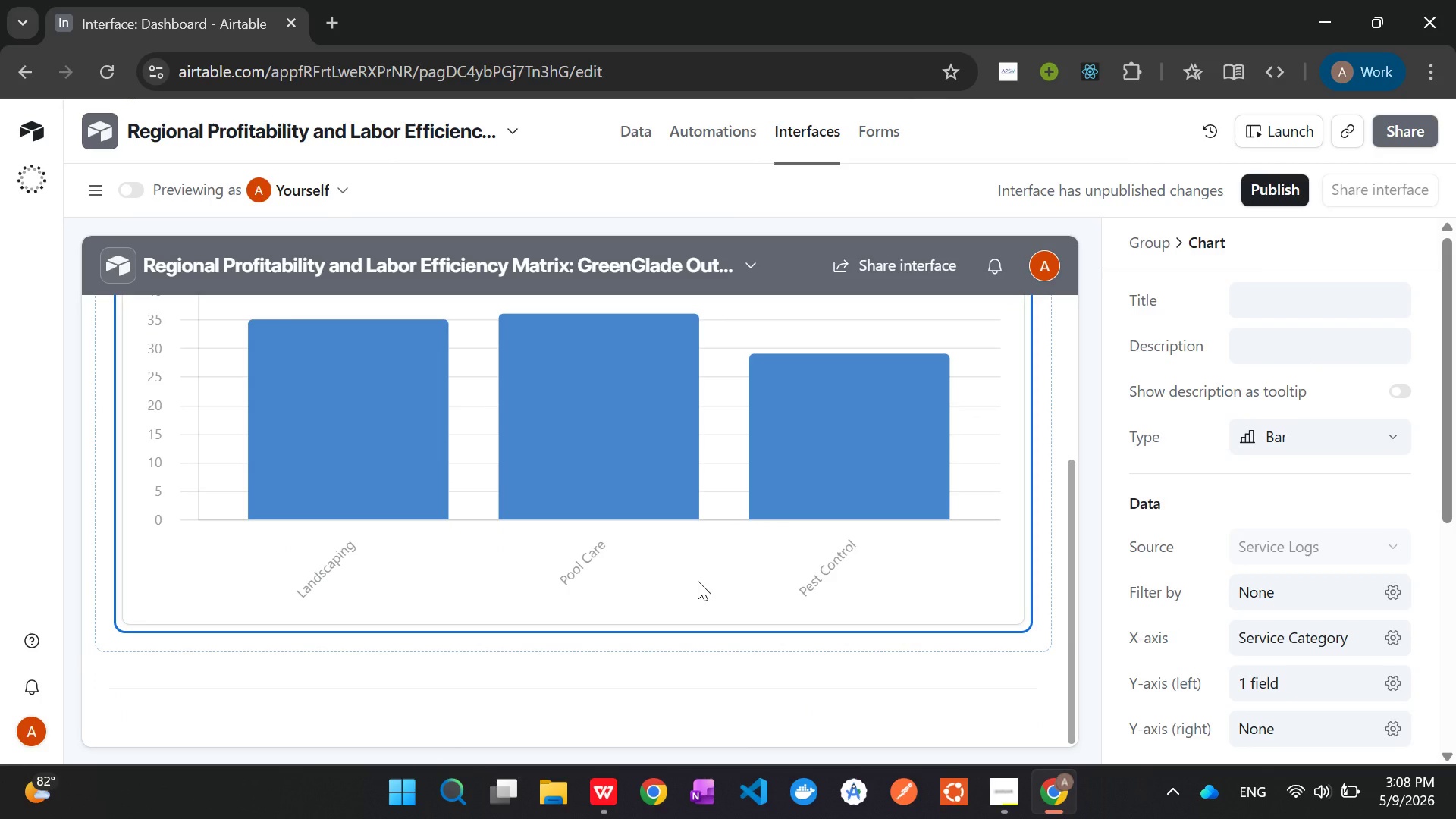 
scroll: coordinate [698, 581], scroll_direction: up, amount: 2.0
 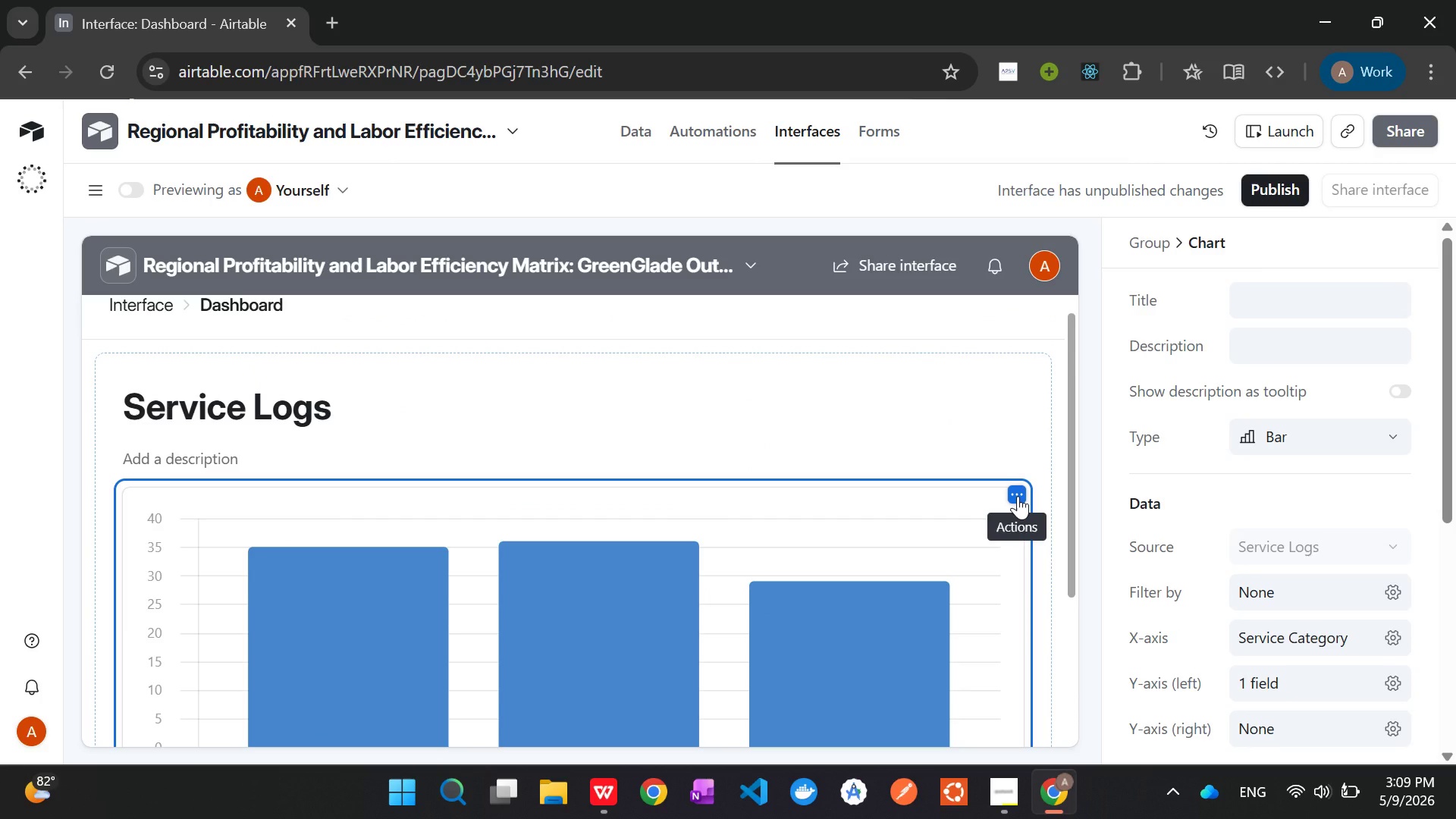 
left_click([1018, 496])
 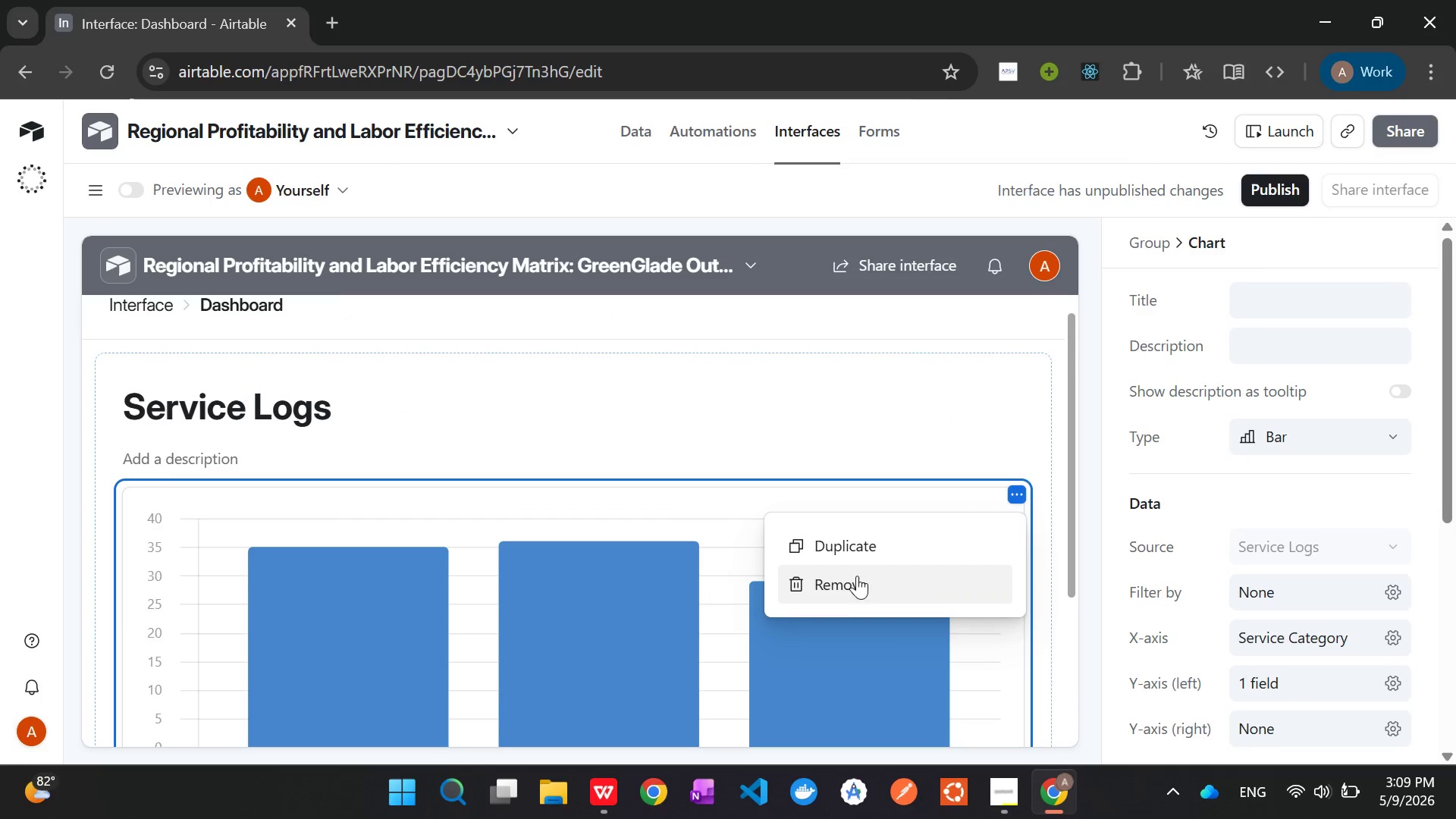 
left_click([849, 583])
 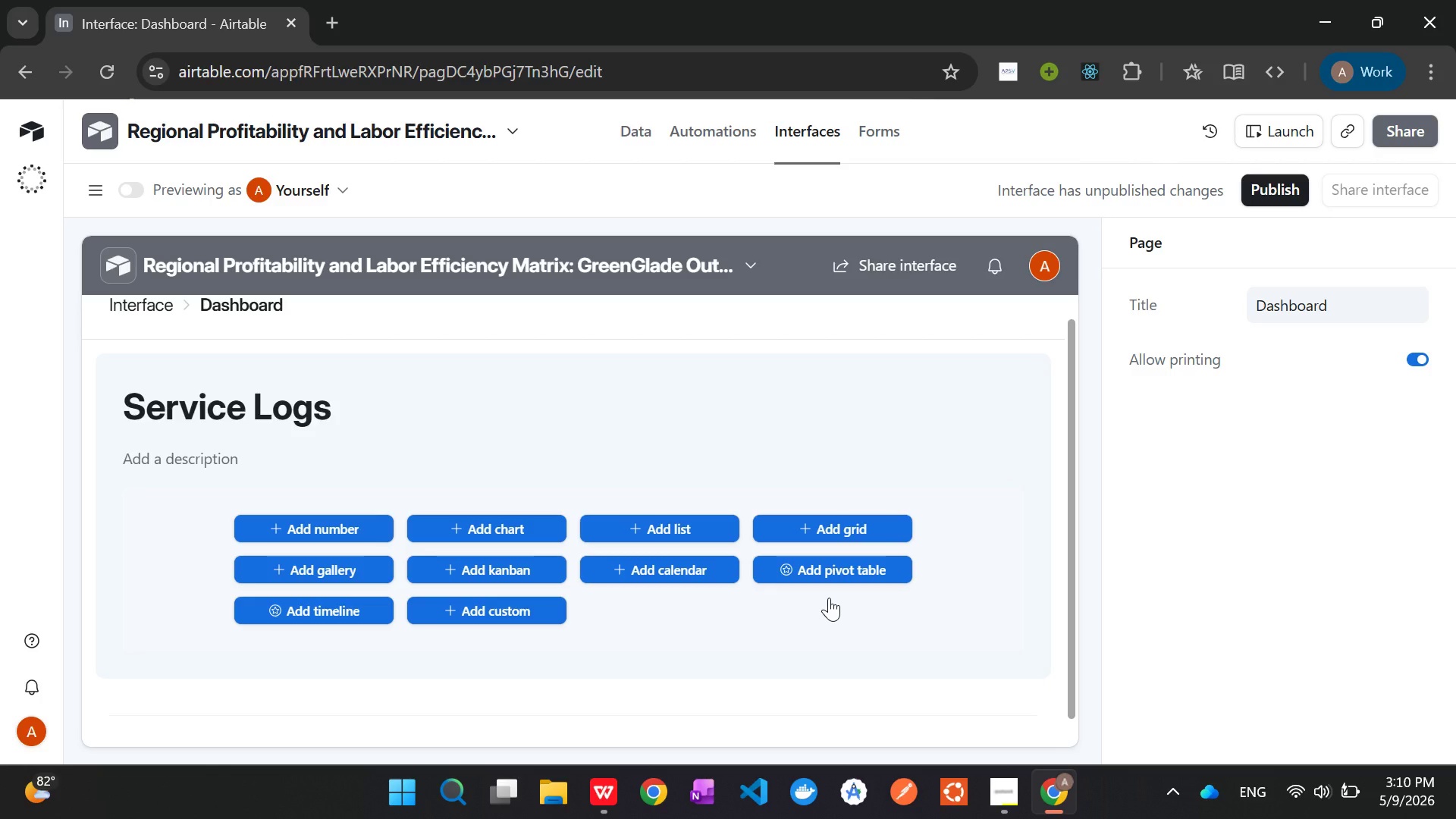 
wait(99.39)
 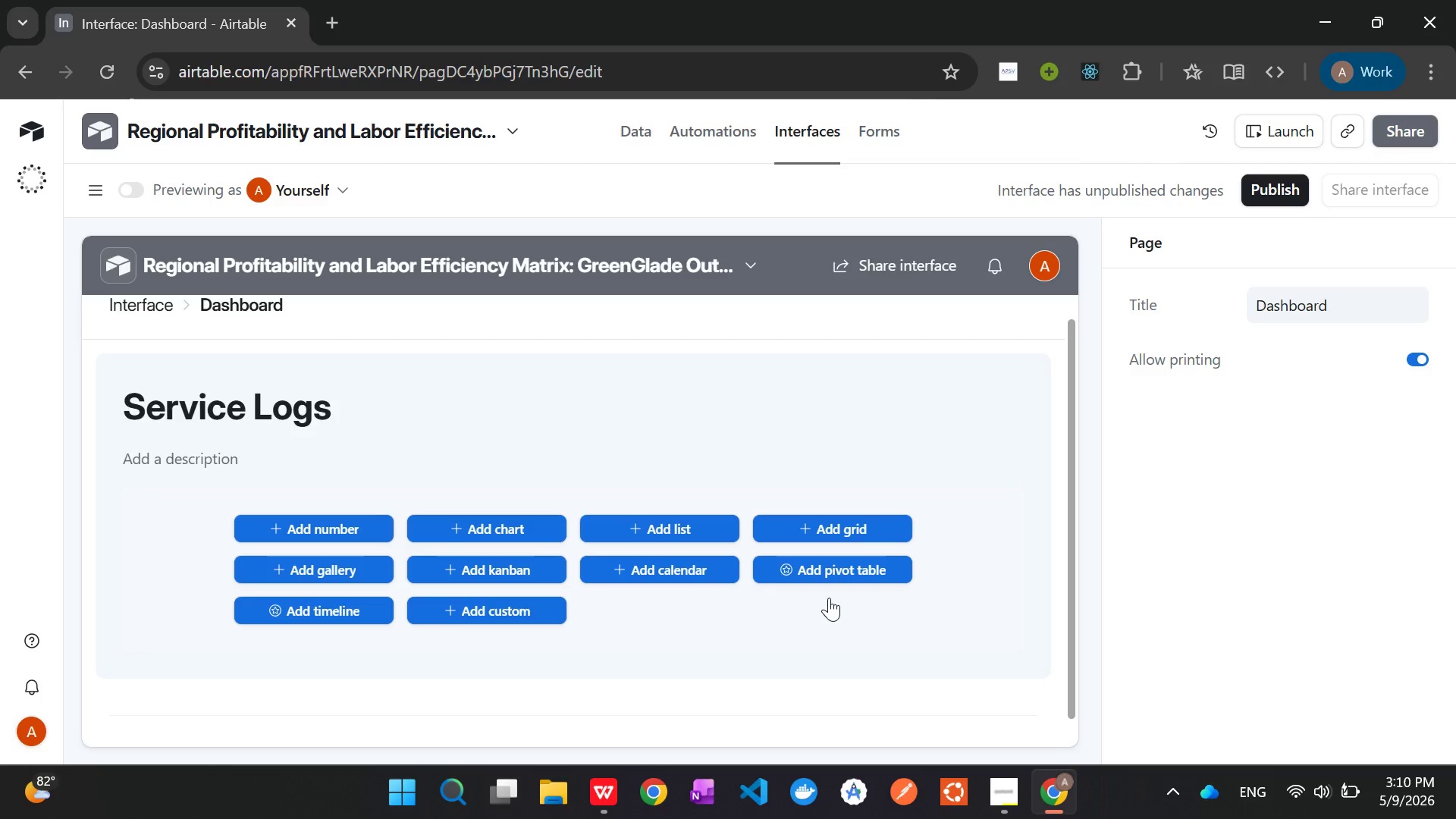 
left_click([97, 187])
 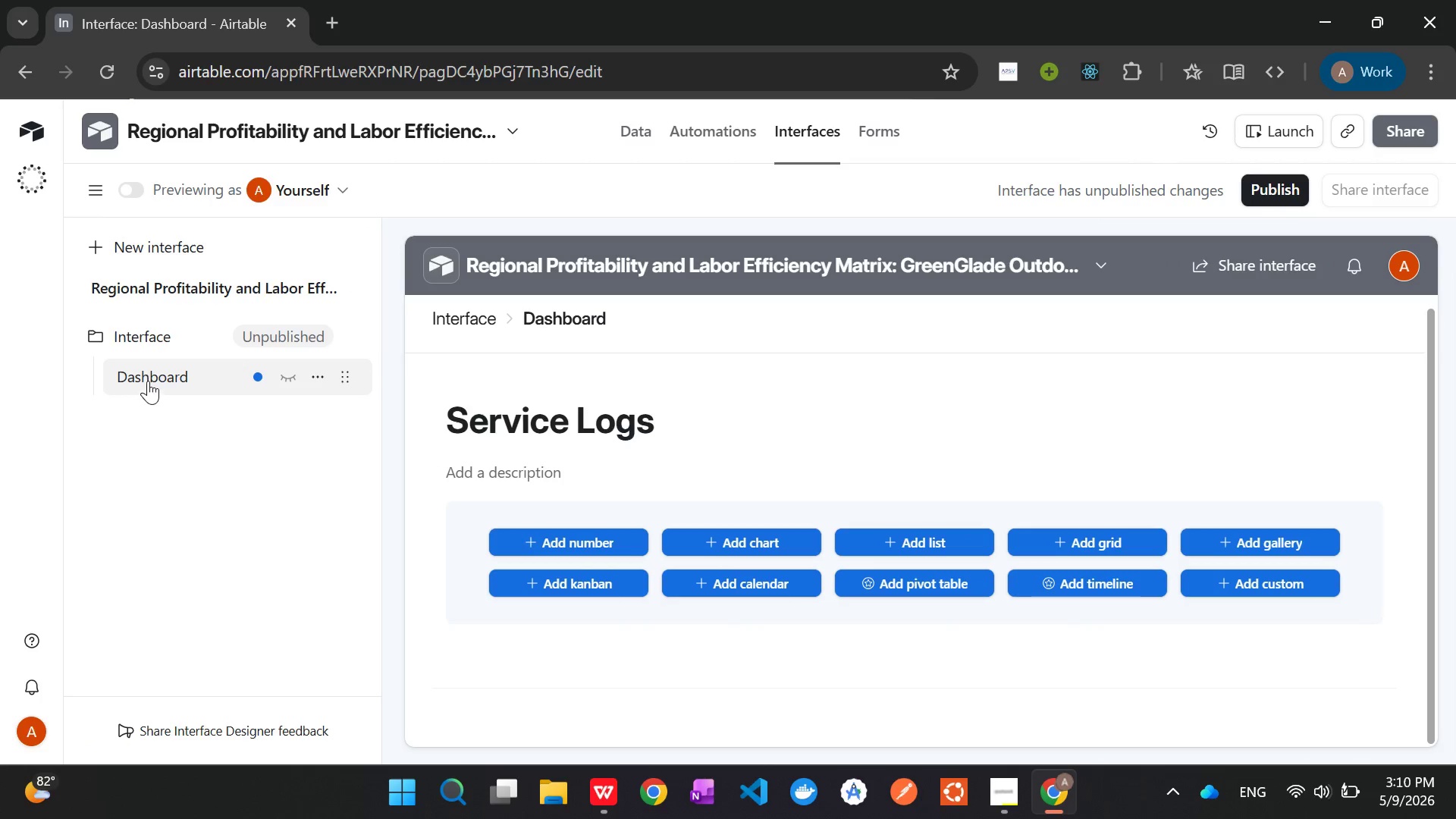 
double_click([148, 380])
 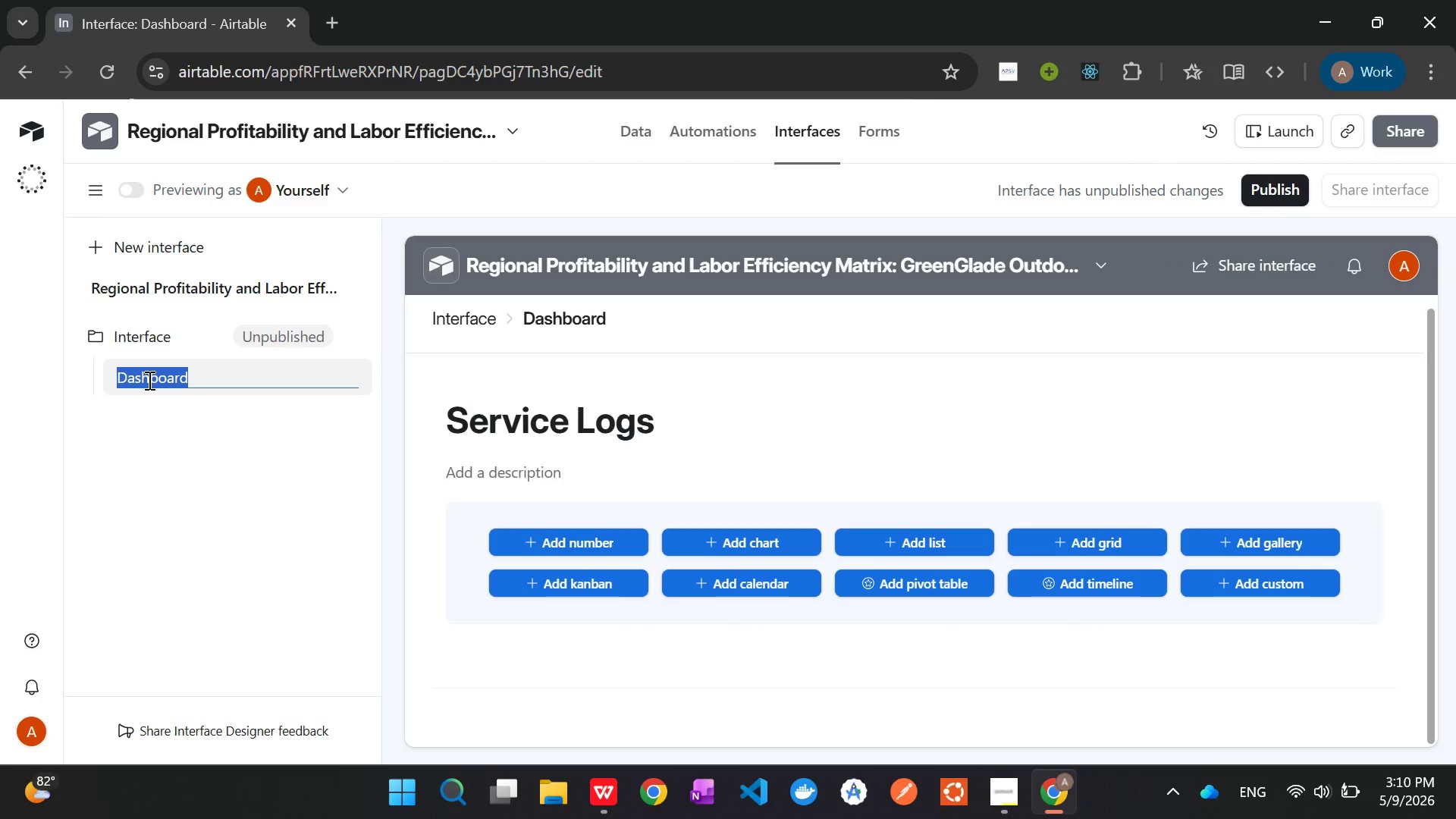 
left_click([148, 380])
 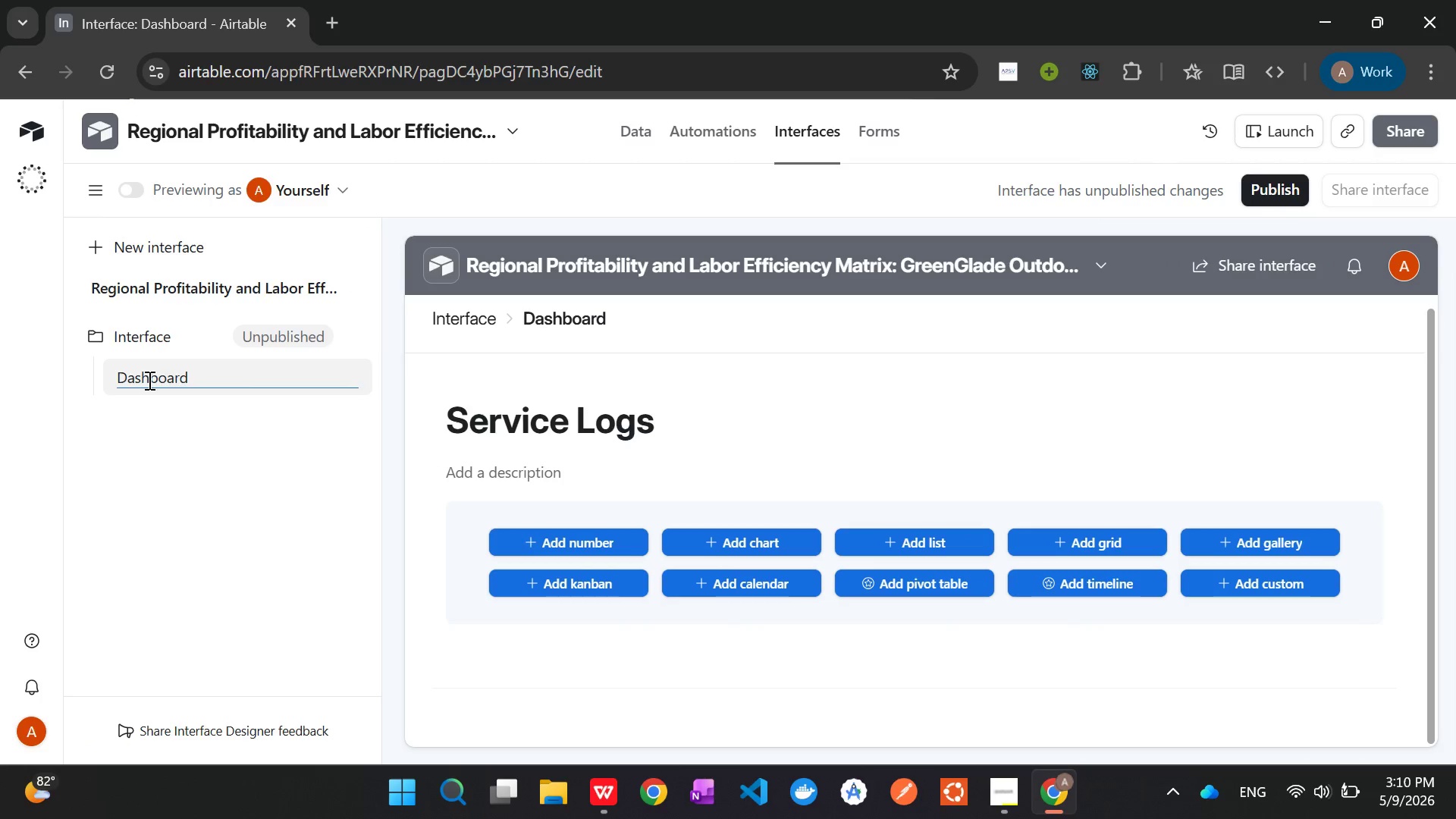 
hold_key(key=ArrowLeft, duration=0.61)
 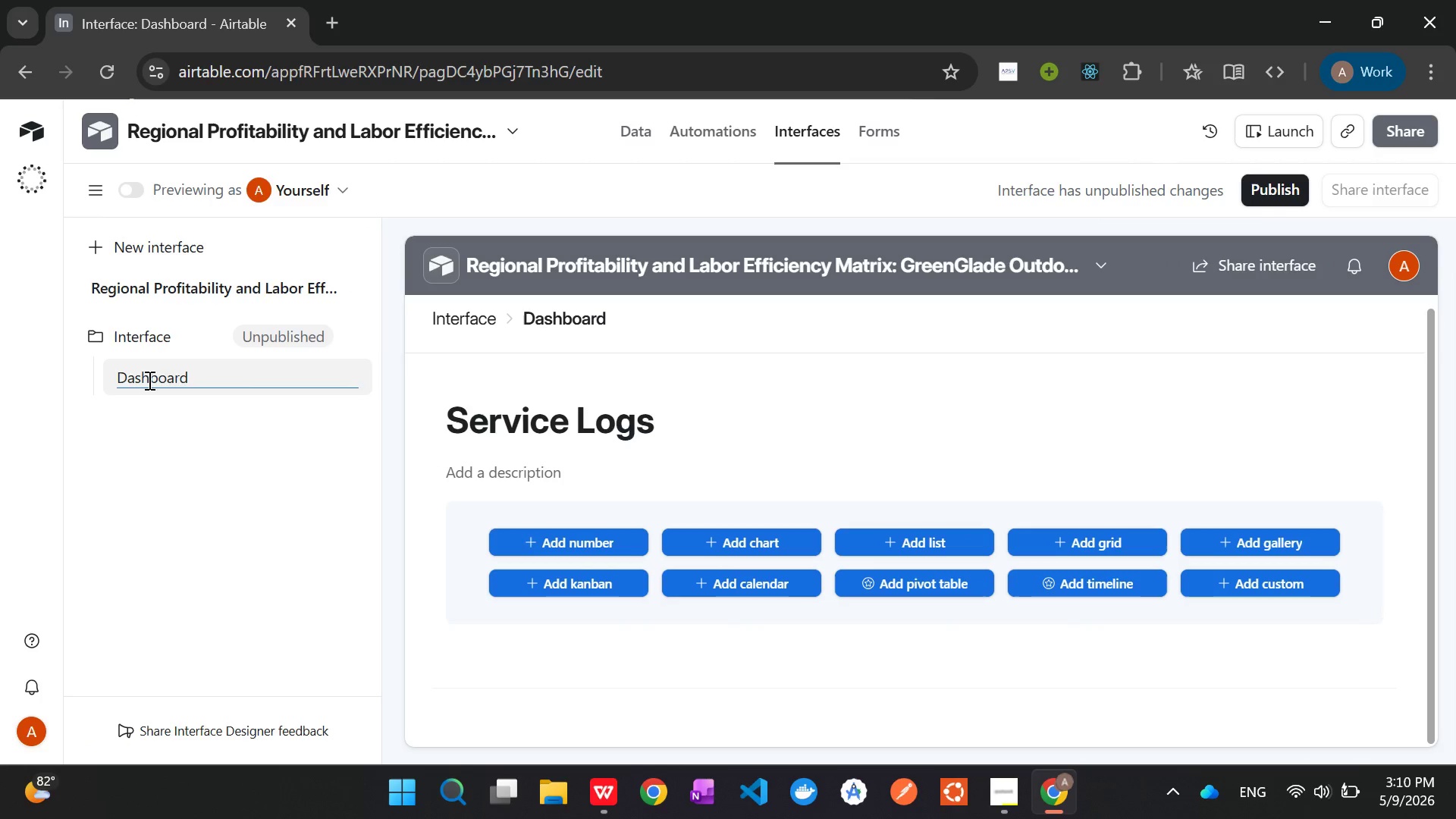 
type(Finan)
 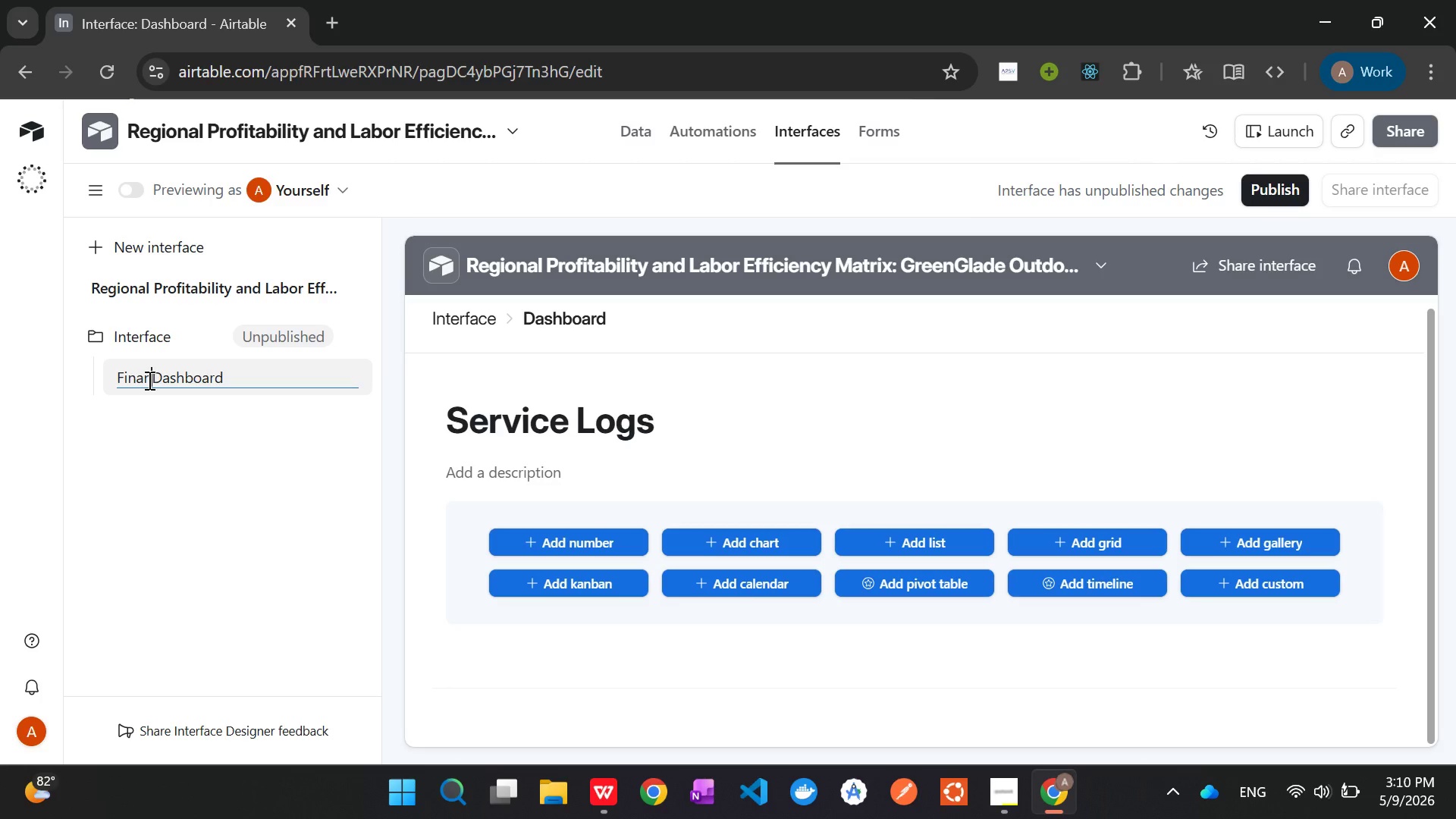 
type(cial Performance )
 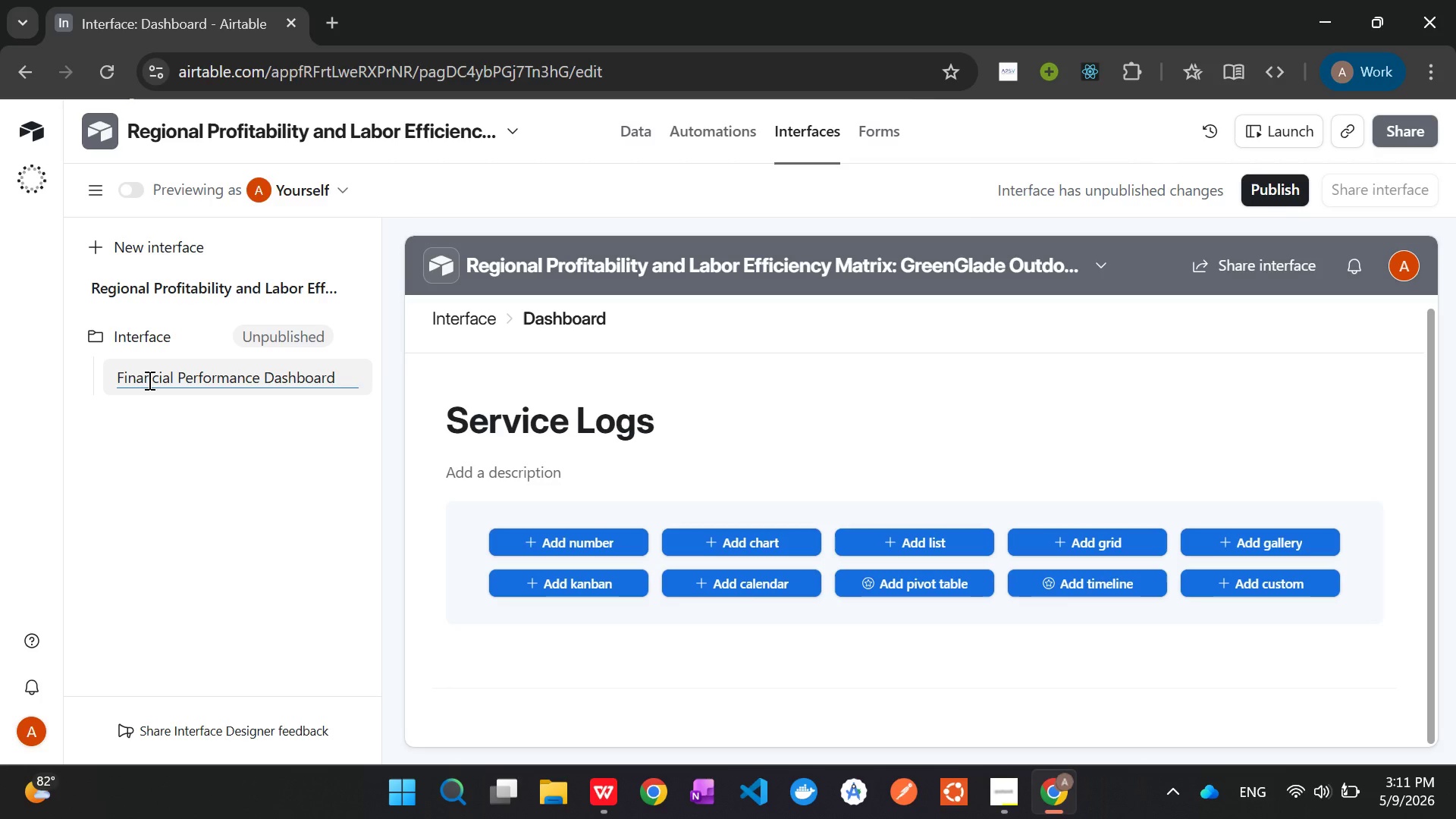 
wait(5.06)
 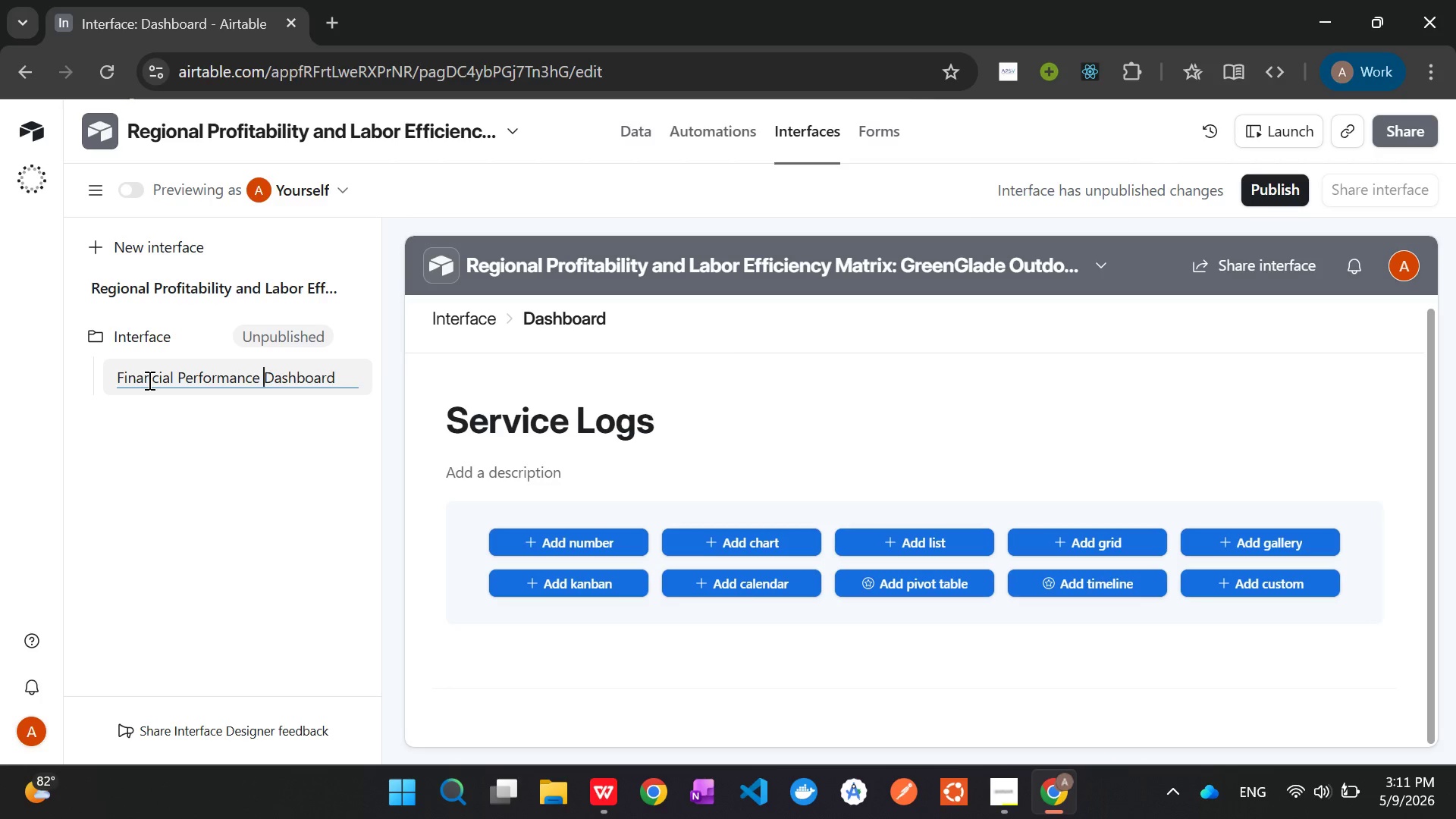 
key(Enter)
 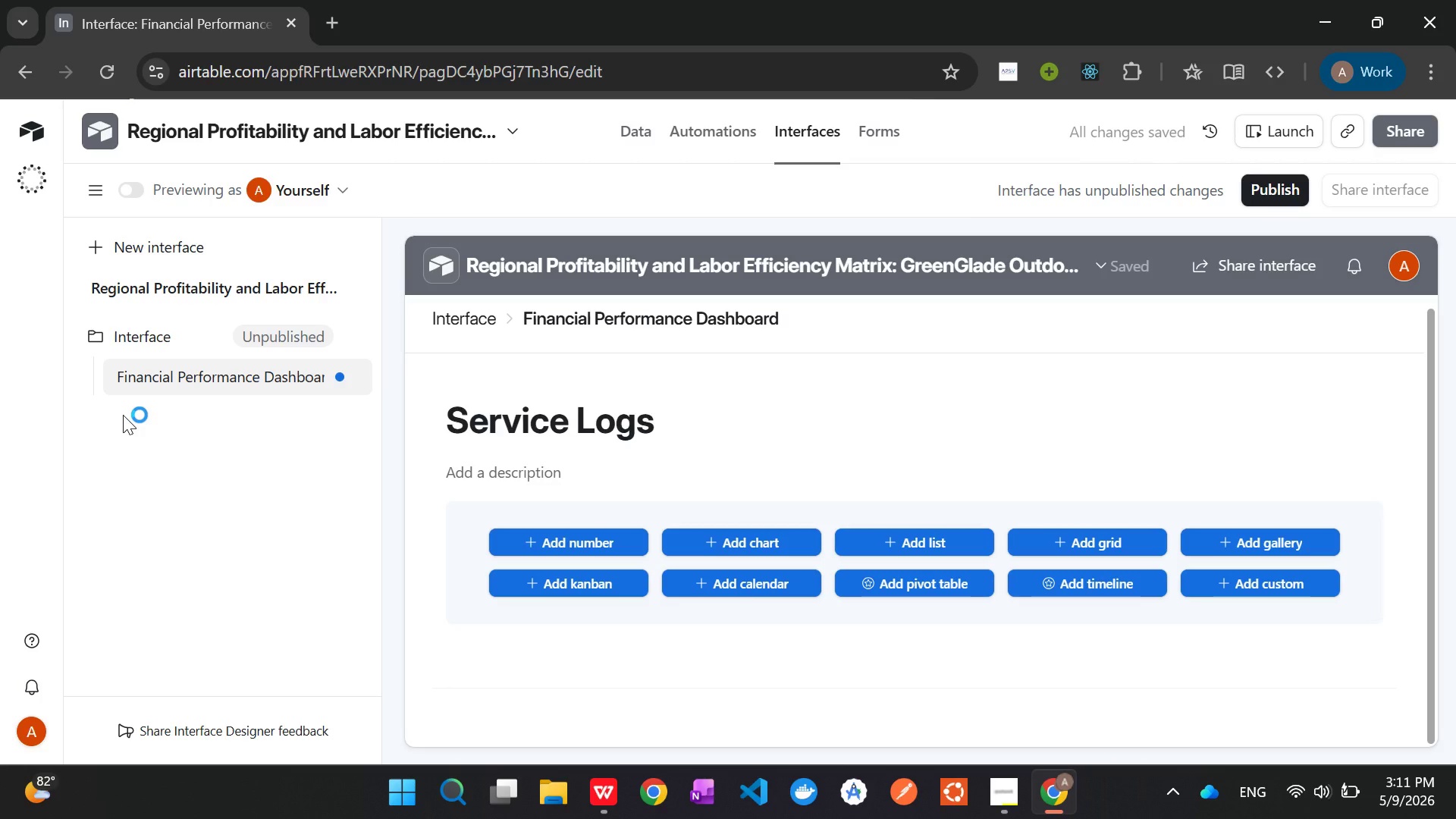 
wait(9.19)
 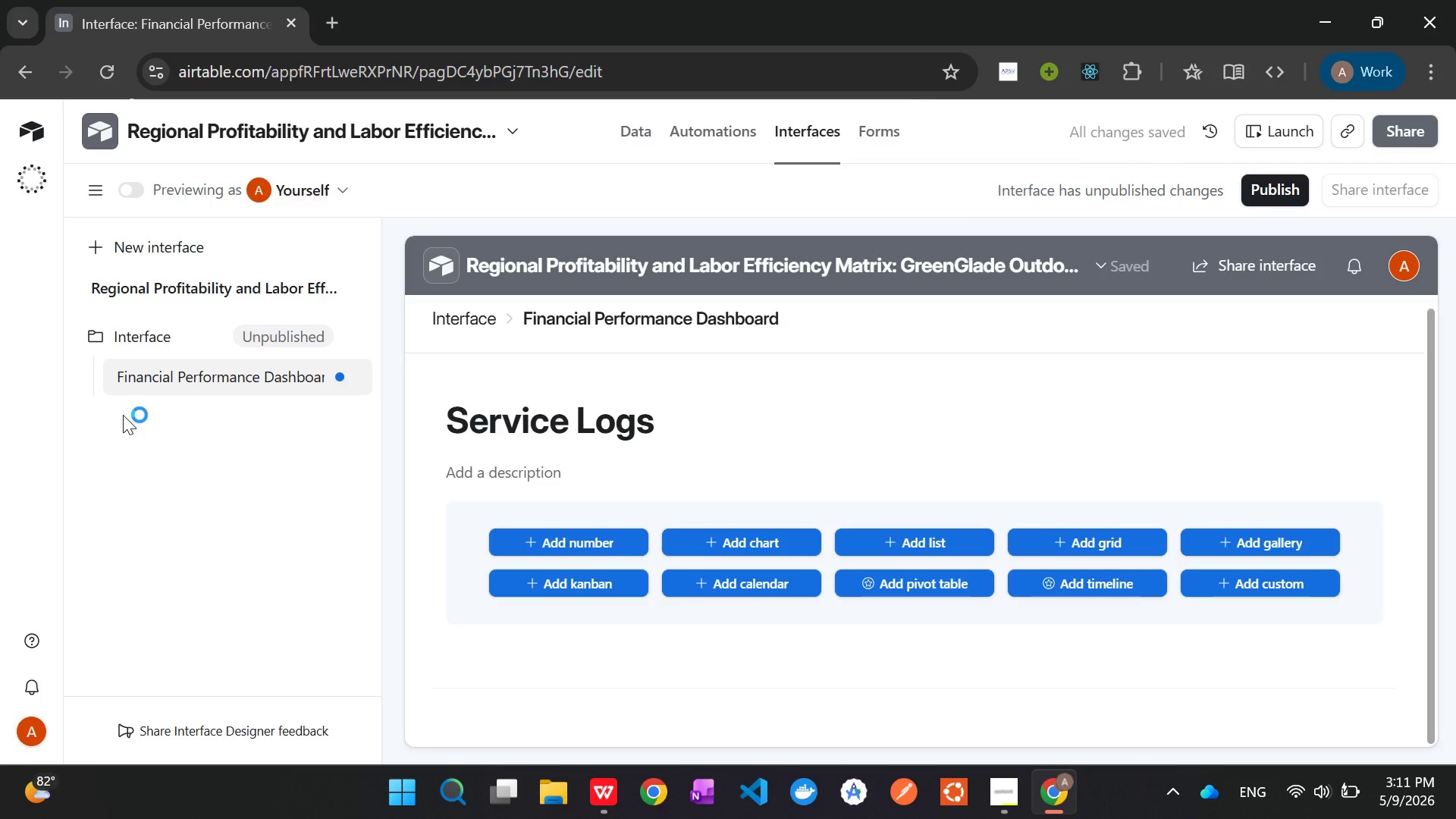 
left_click([1011, 789])